 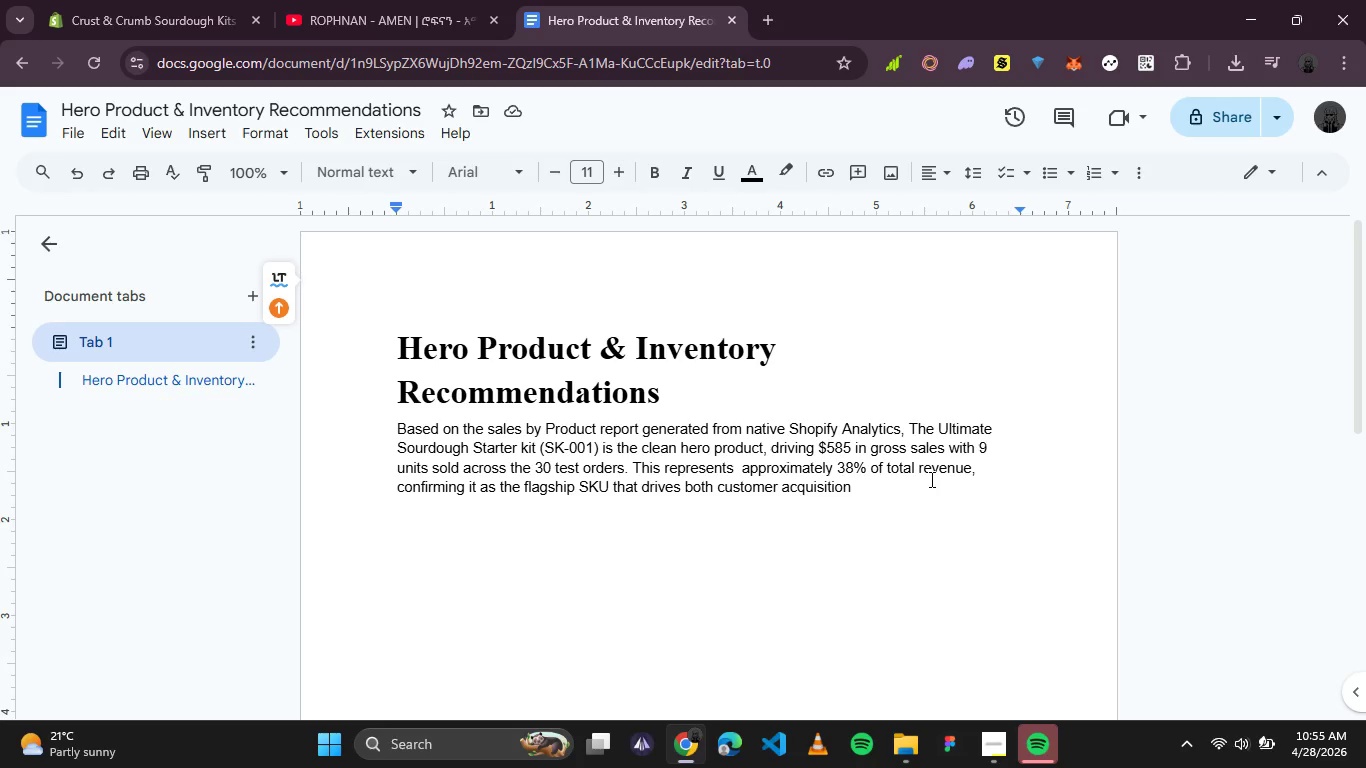 
type(and repeat p)
 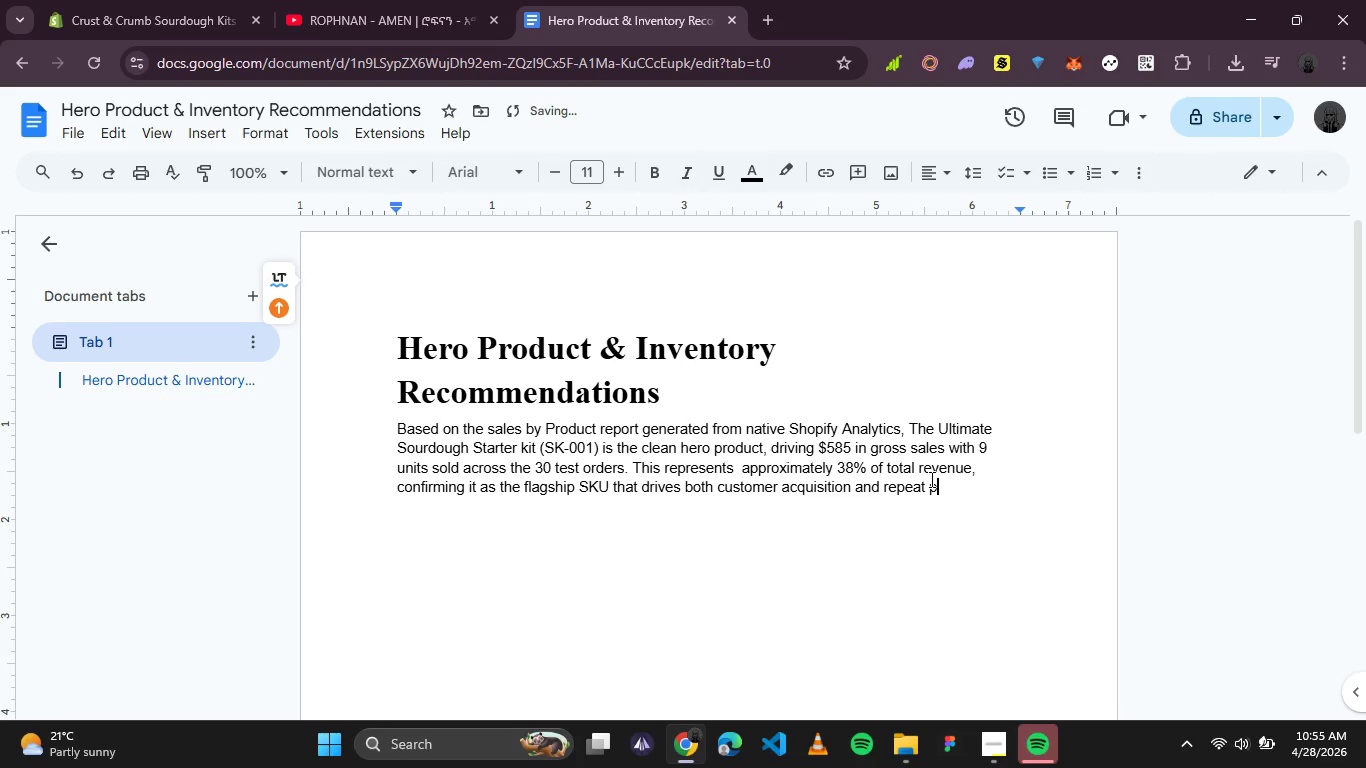 
key(Unknown)
 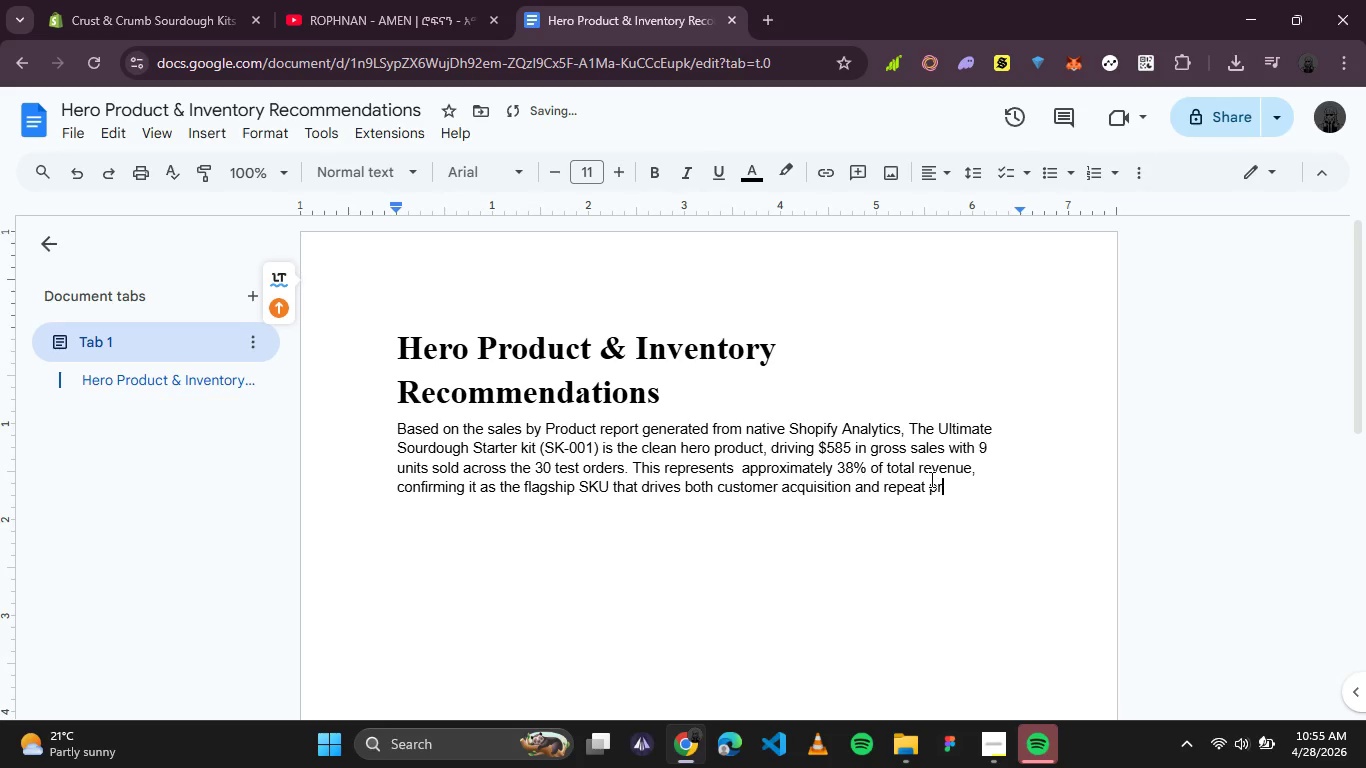 
type(rv)
key(Backspace)
type(chse )
 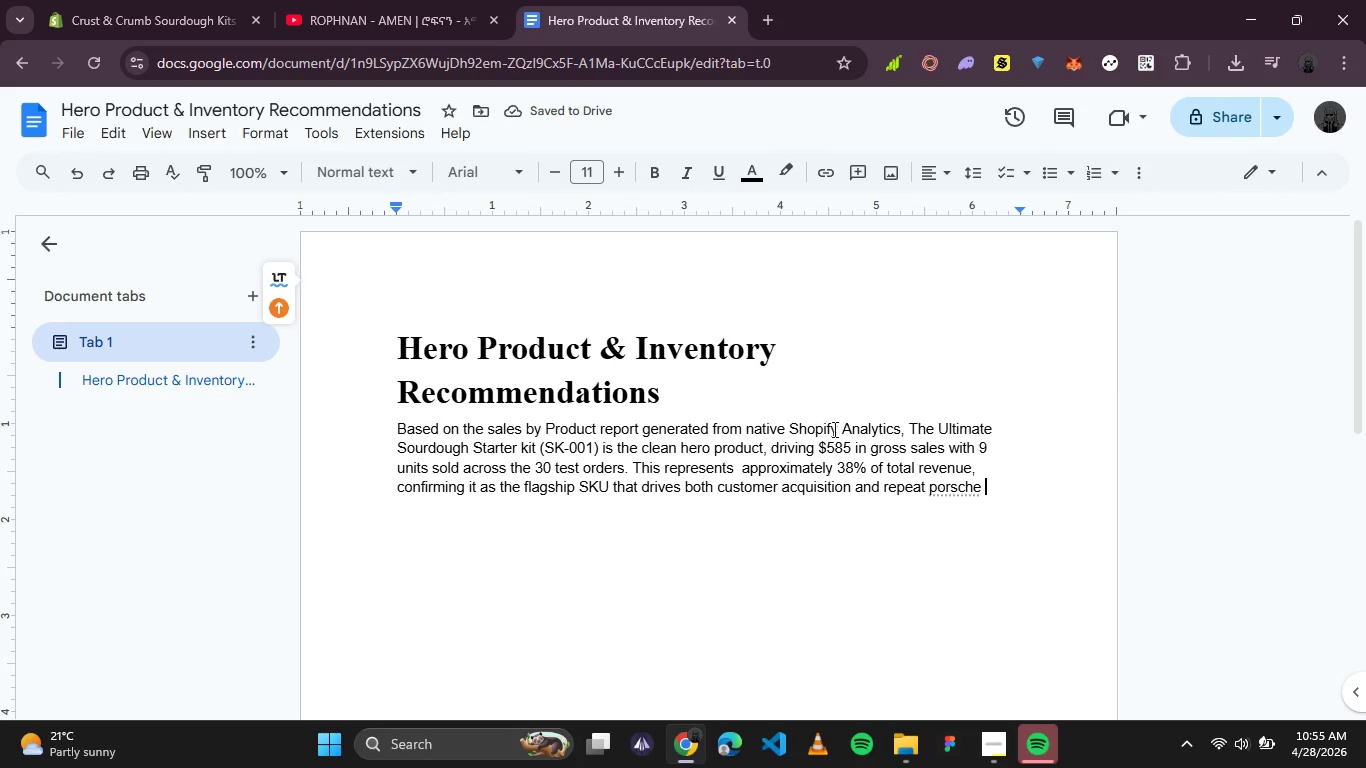 
wait(5.5)
 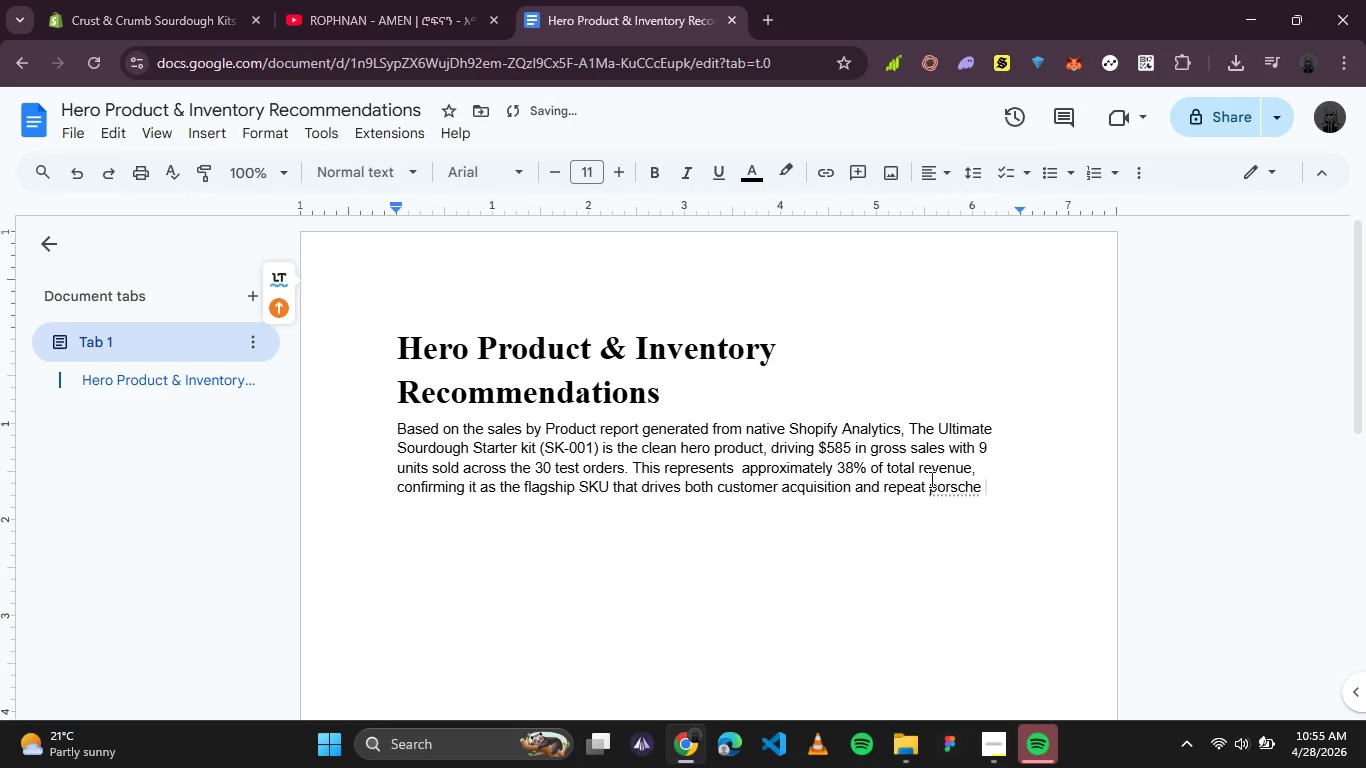 
double_click([980, 514])
 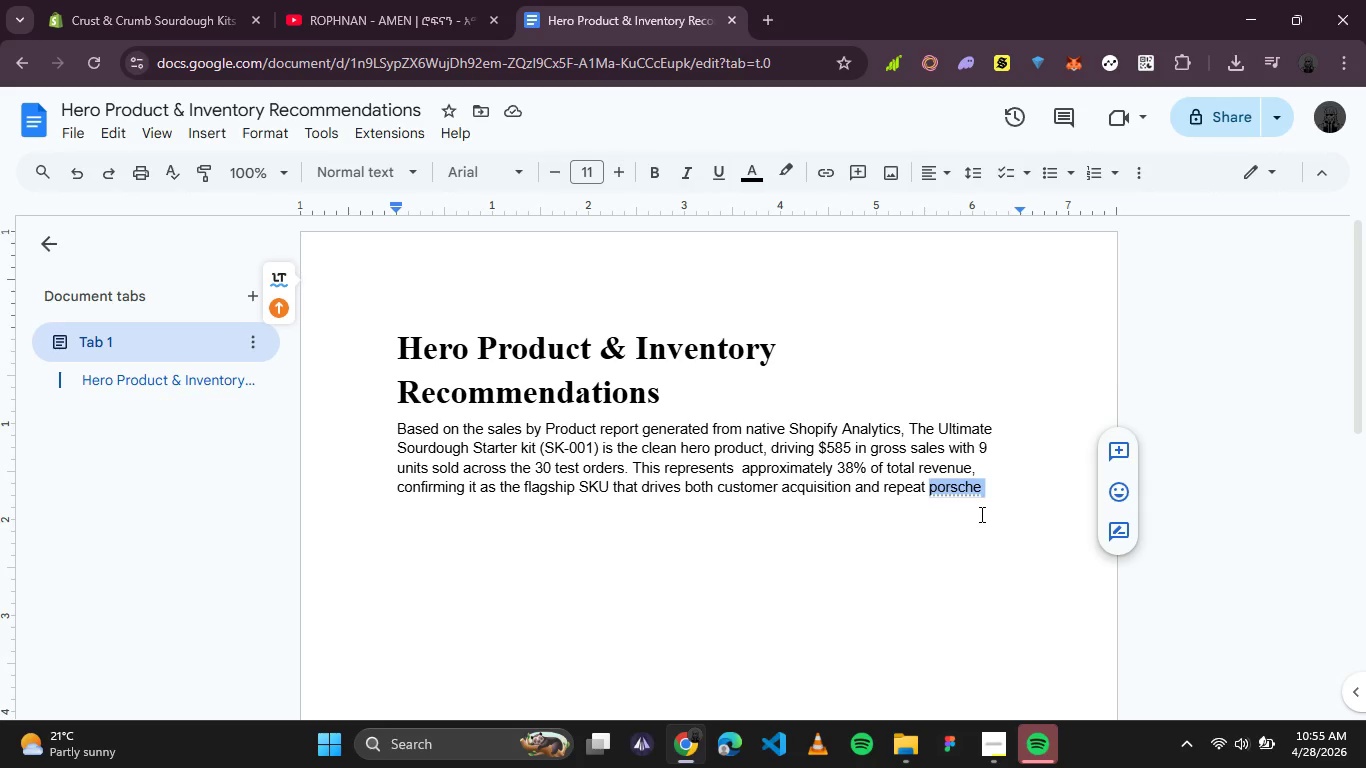 
type(purchase)
 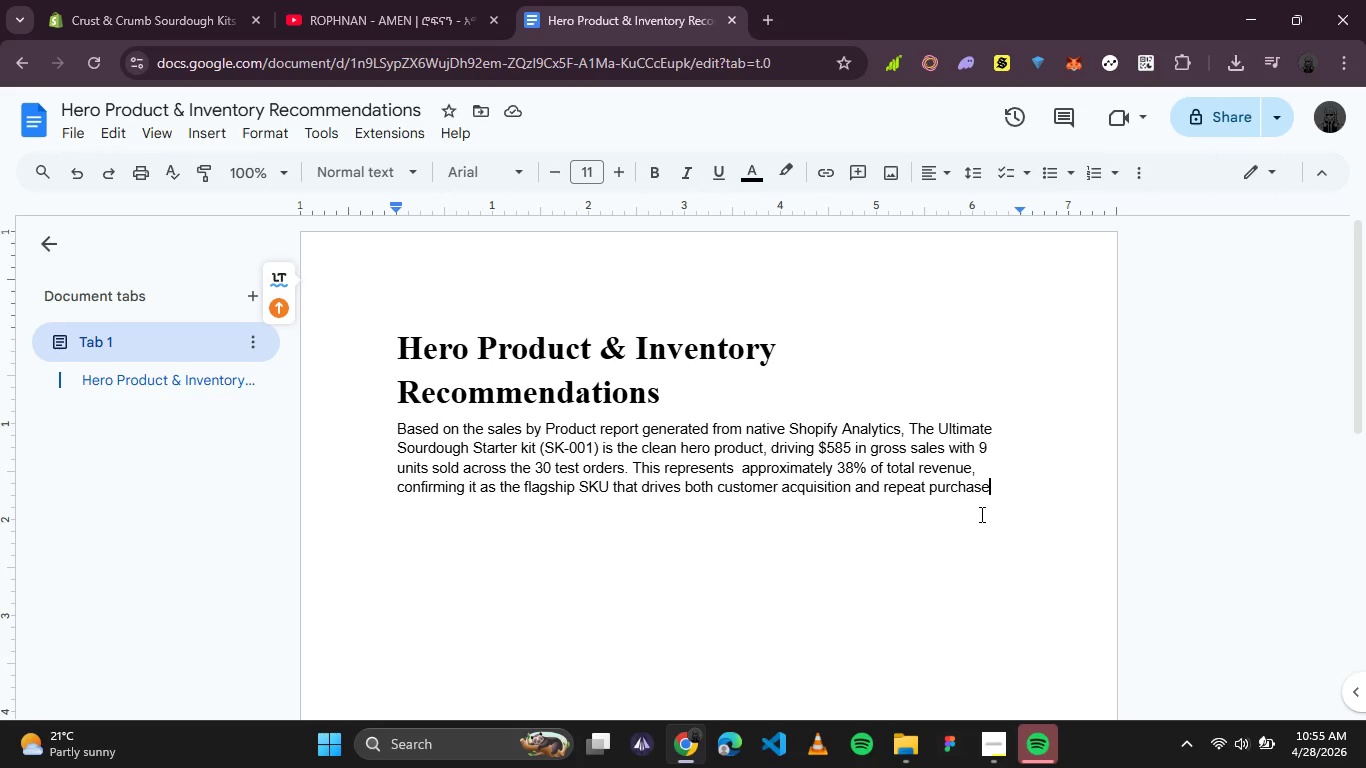 
wait(28.56)
 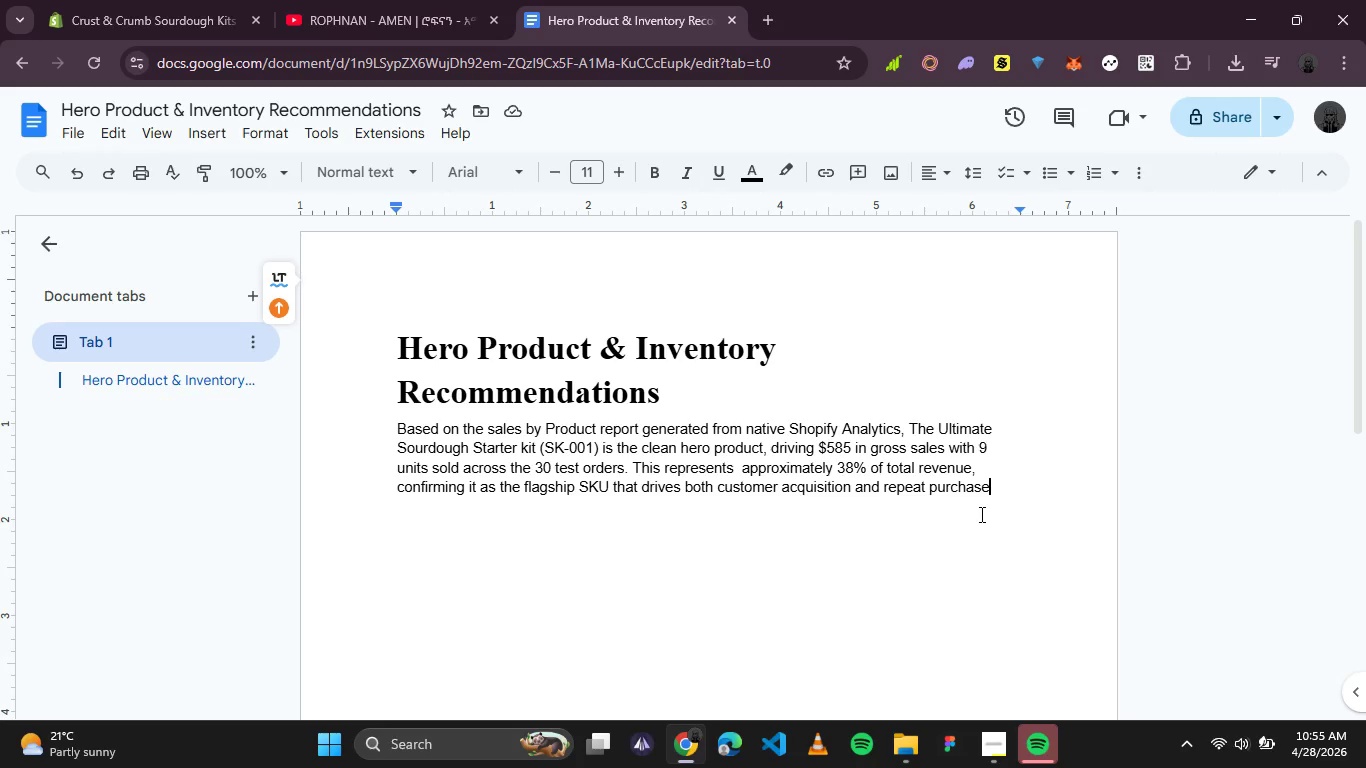 
key(Space)
 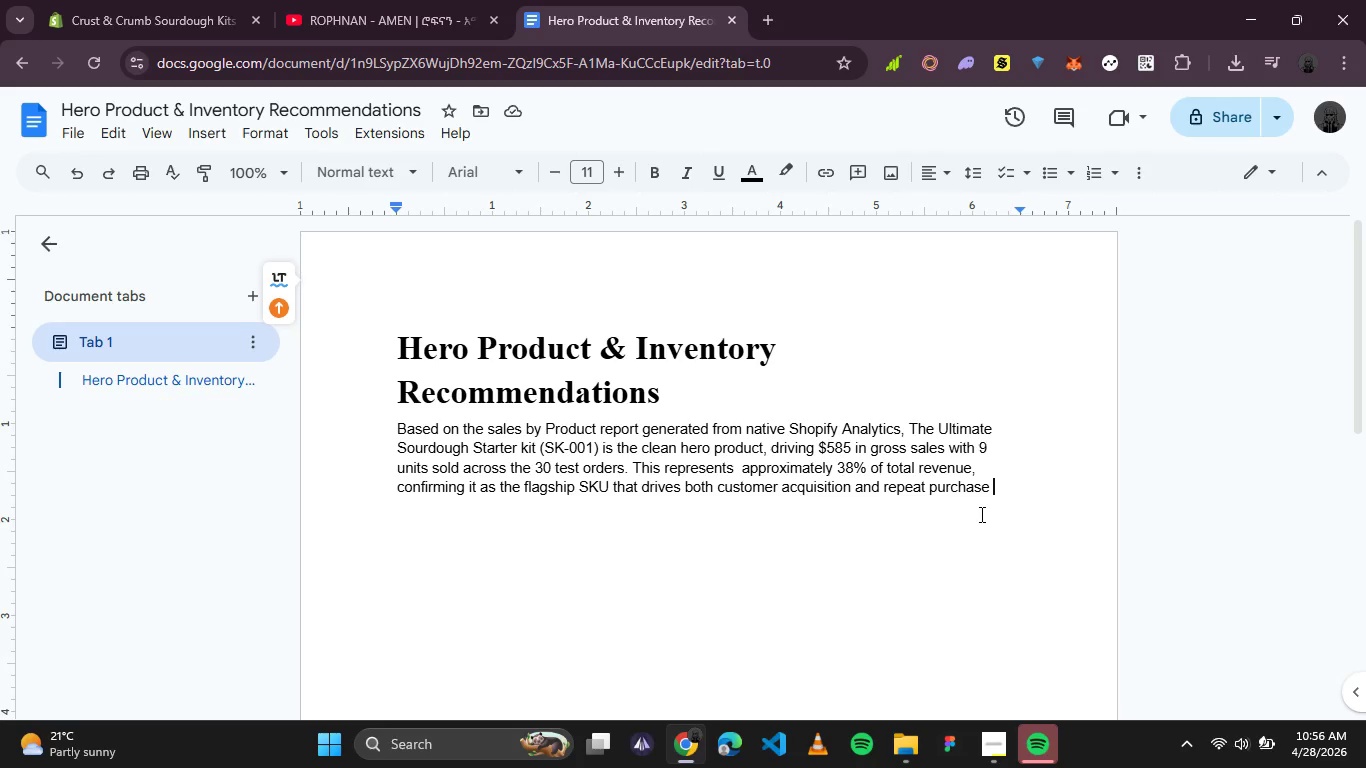 
wait(6.97)
 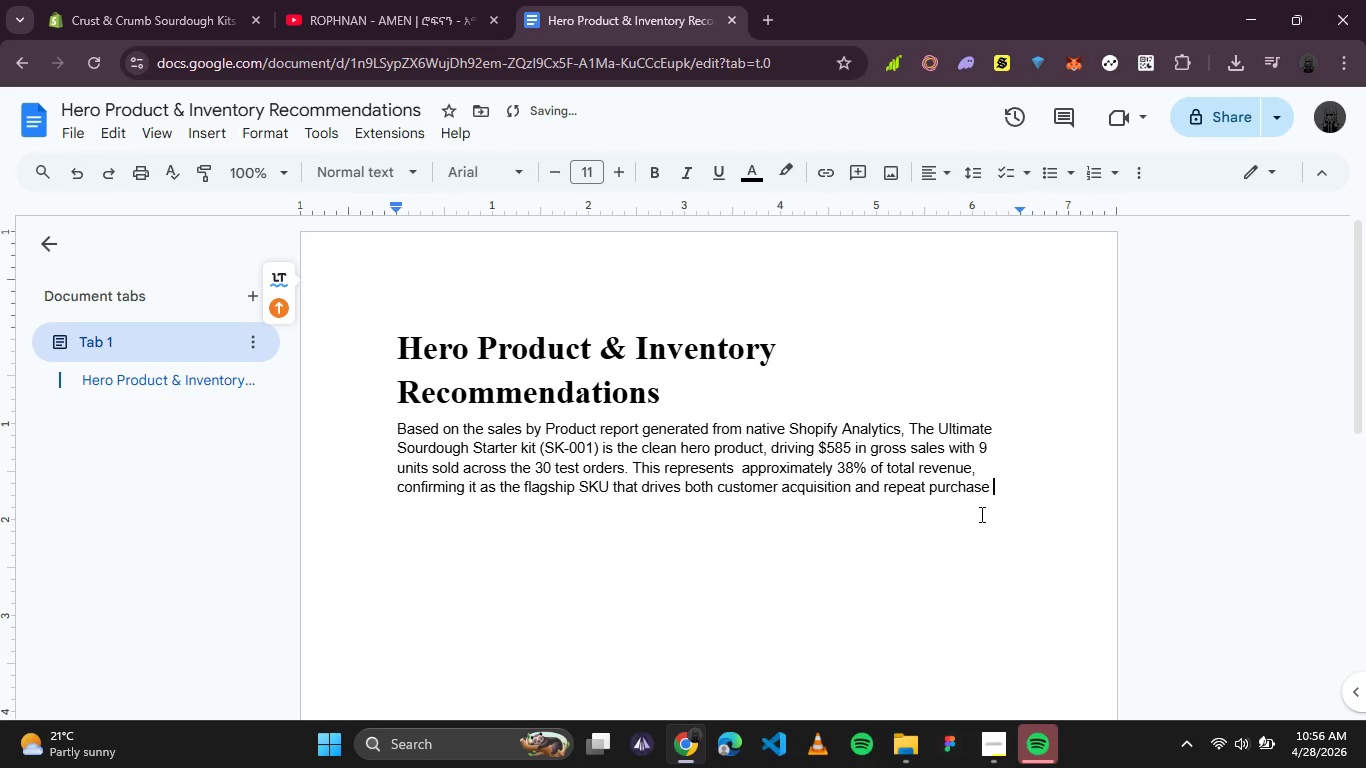 
left_click([159, 0])
 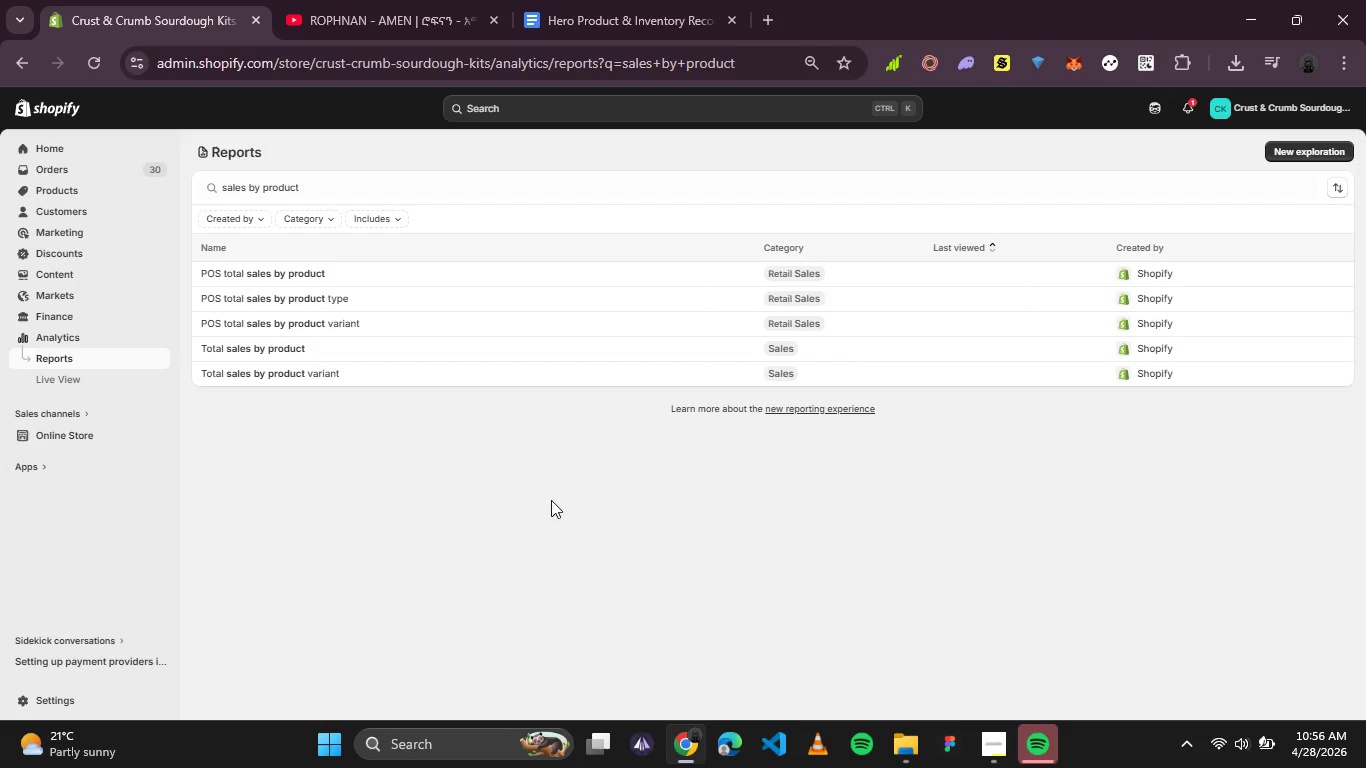 
left_click([551, 500])
 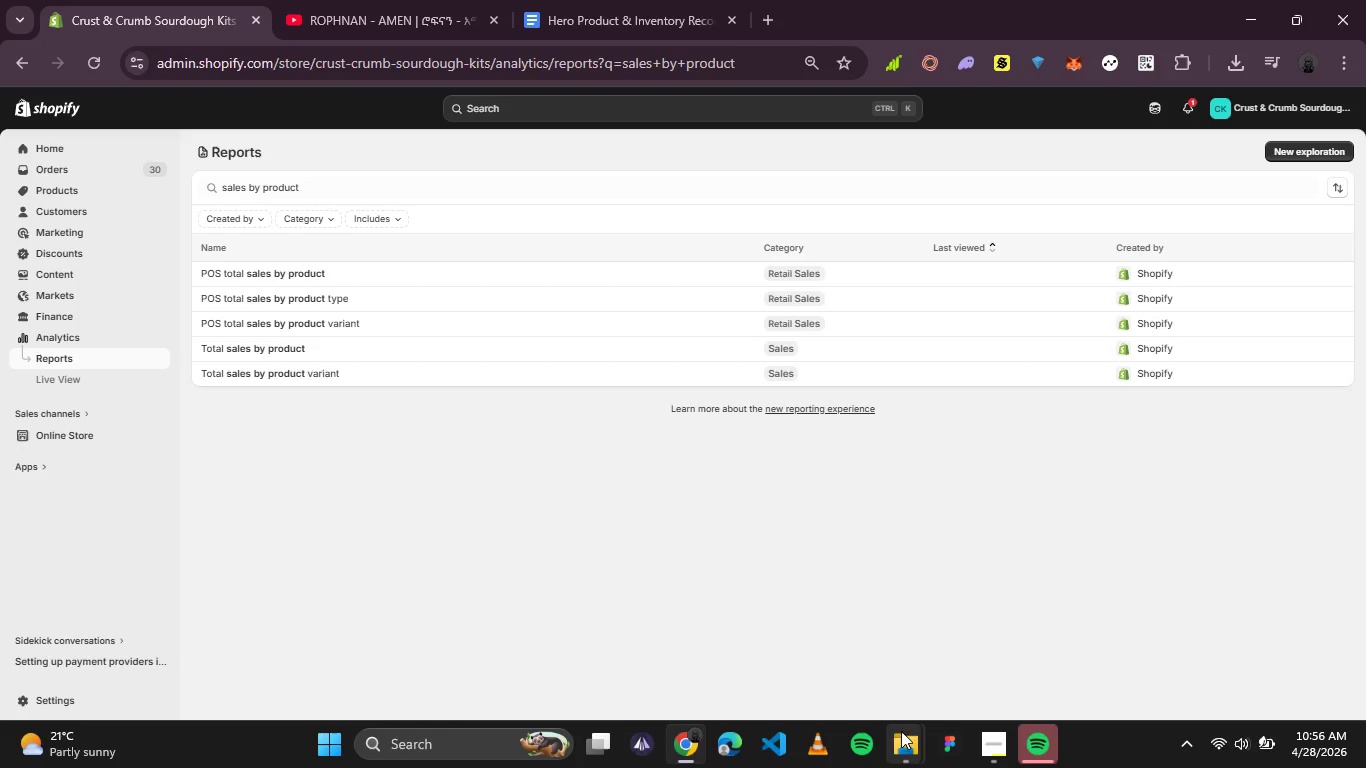 
left_click([920, 736])
 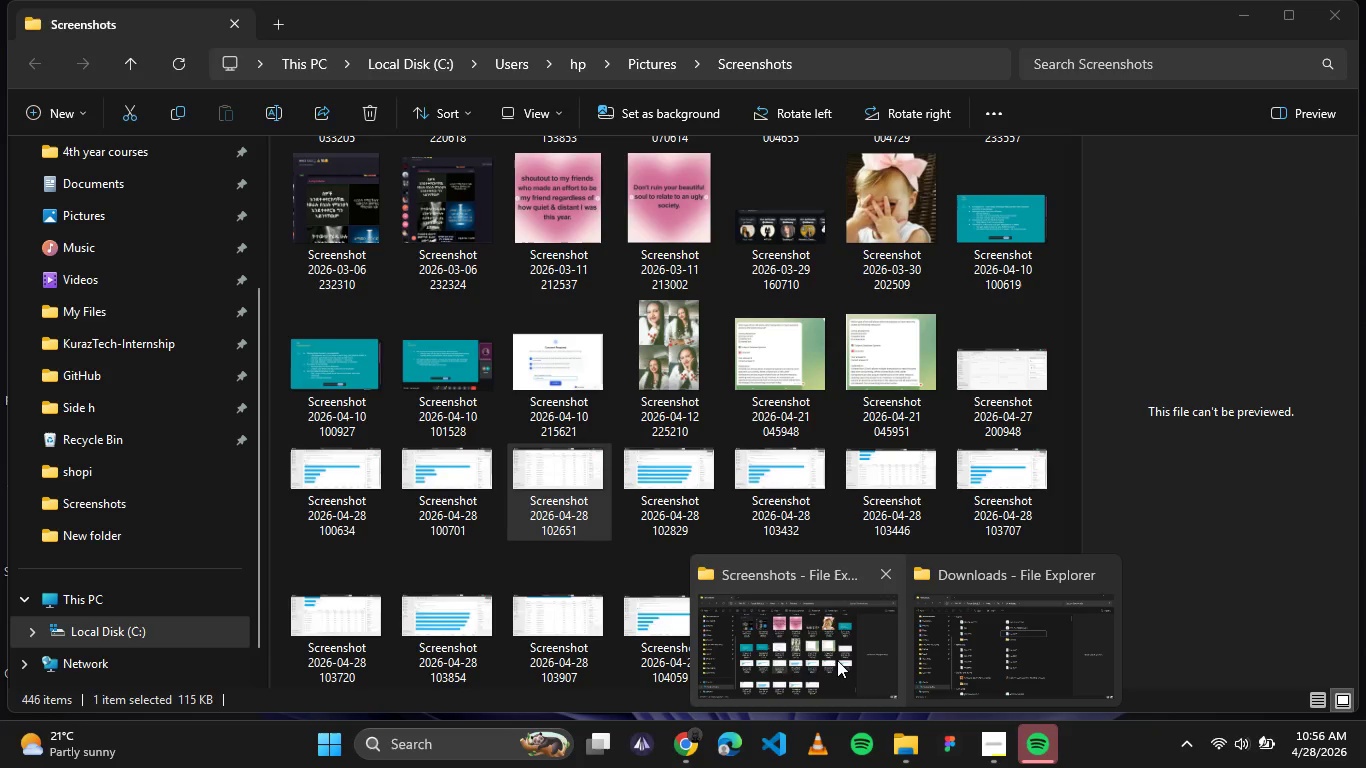 
left_click([837, 660])
 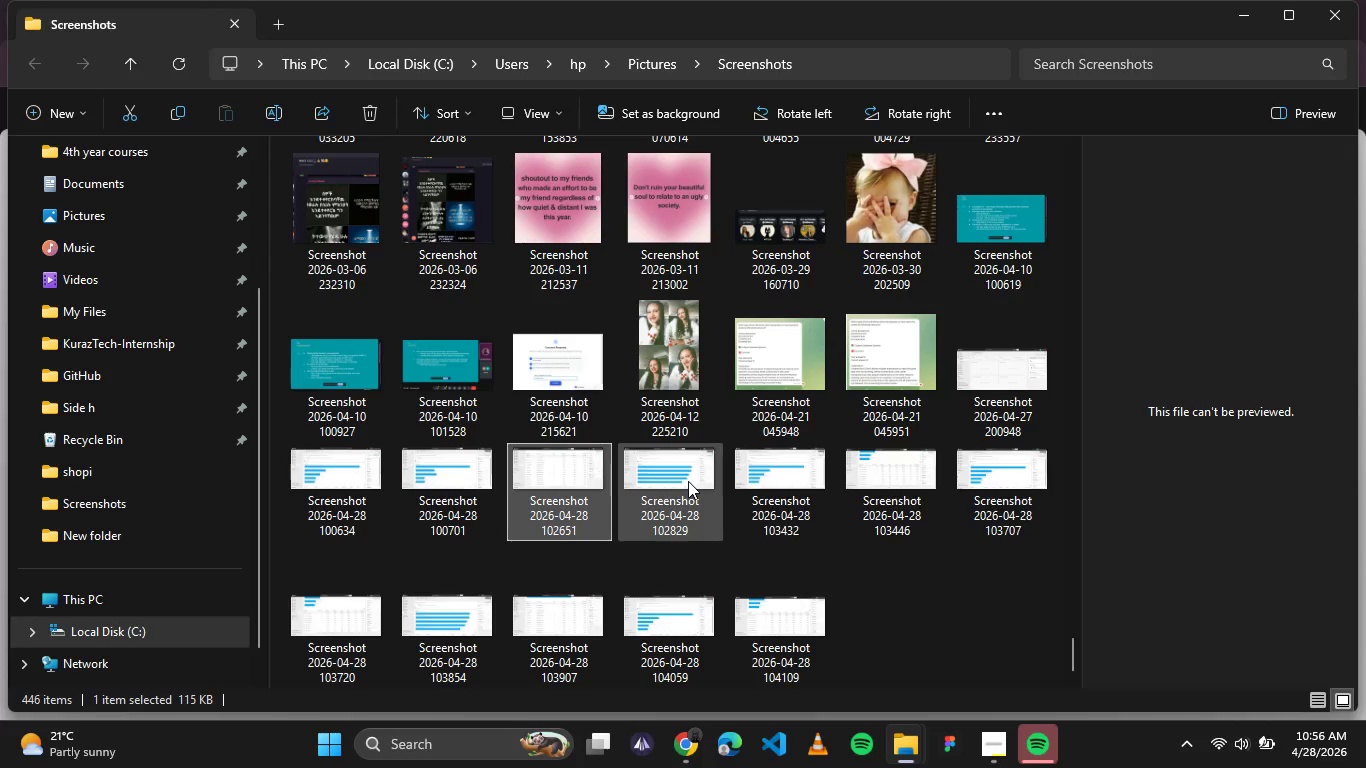 
scroll: coordinate [868, 517], scroll_direction: down, amount: 2.0
 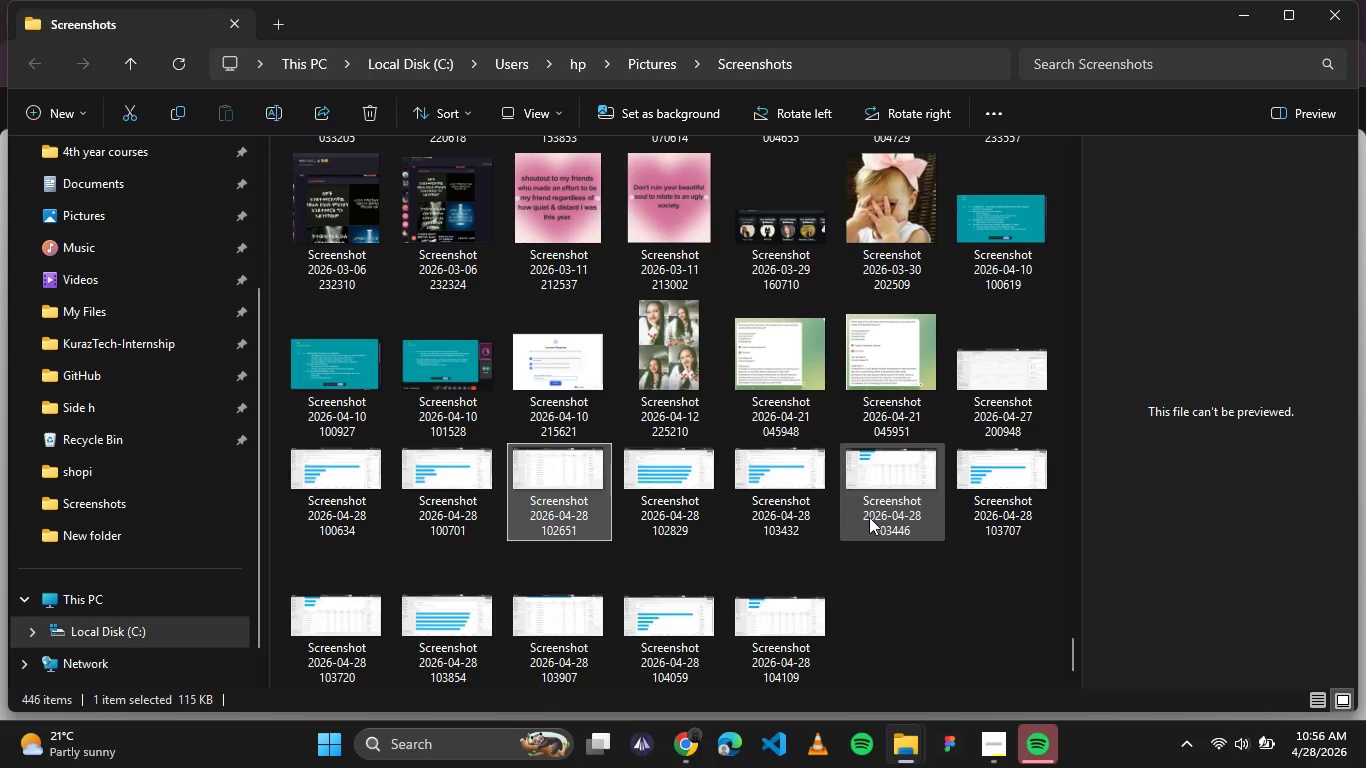 
scroll: coordinate [869, 517], scroll_direction: up, amount: 13.0
 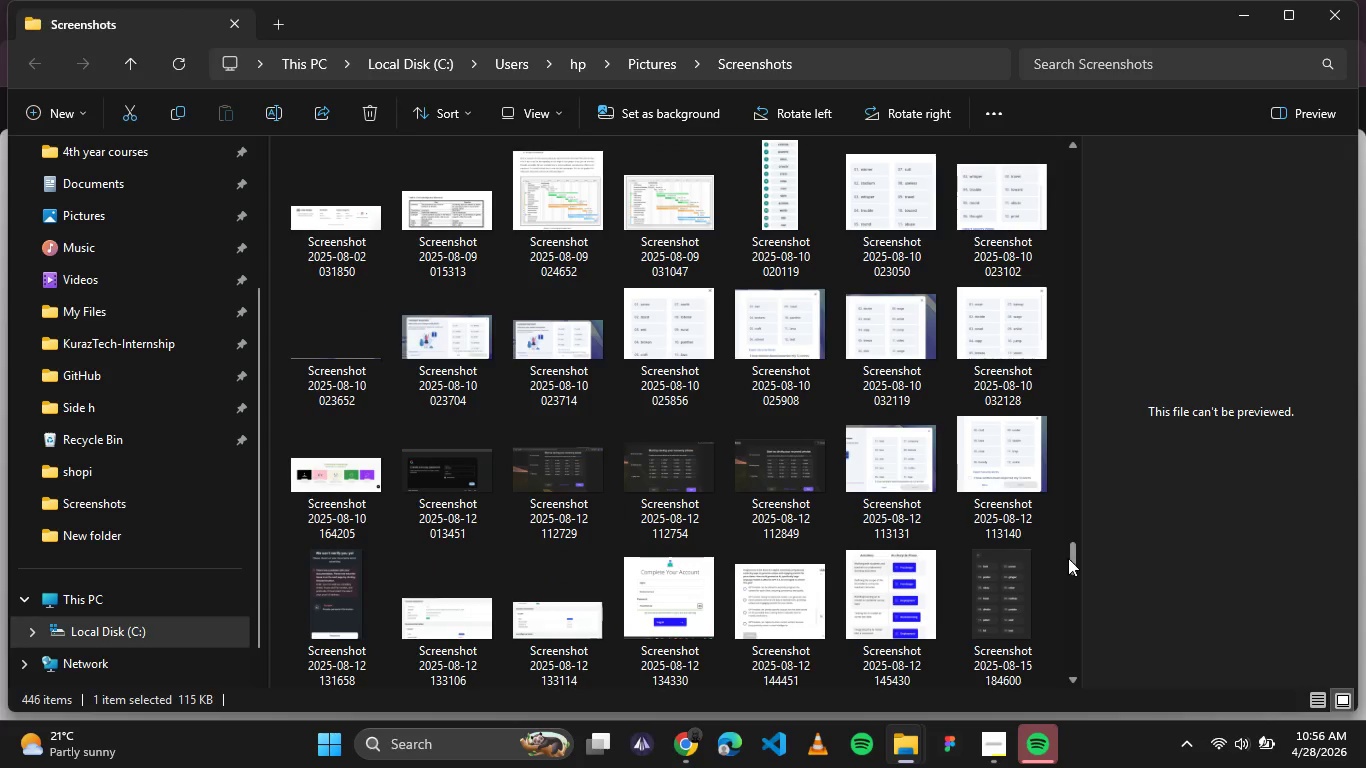 
left_click_drag(start_coordinate=[1068, 558], to_coordinate=[1067, 152])
 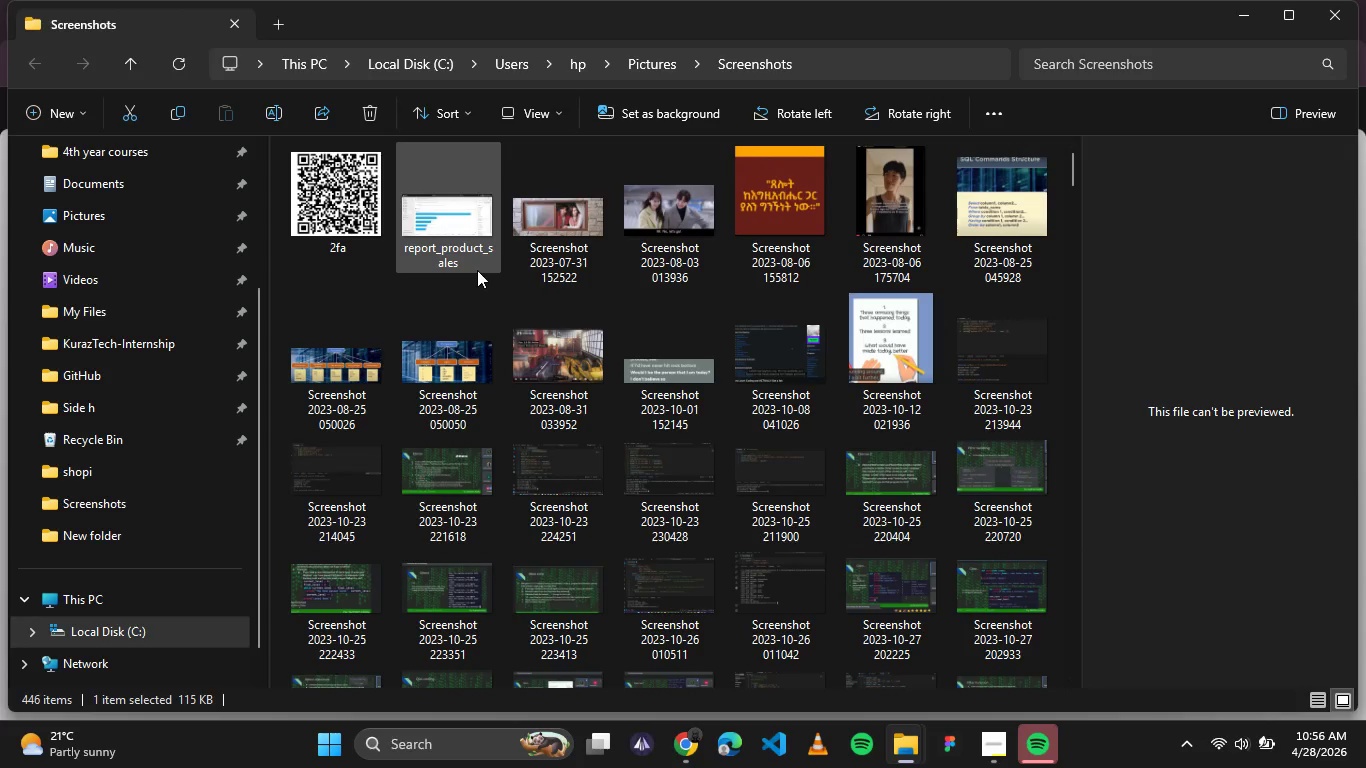 
left_click([477, 270])
 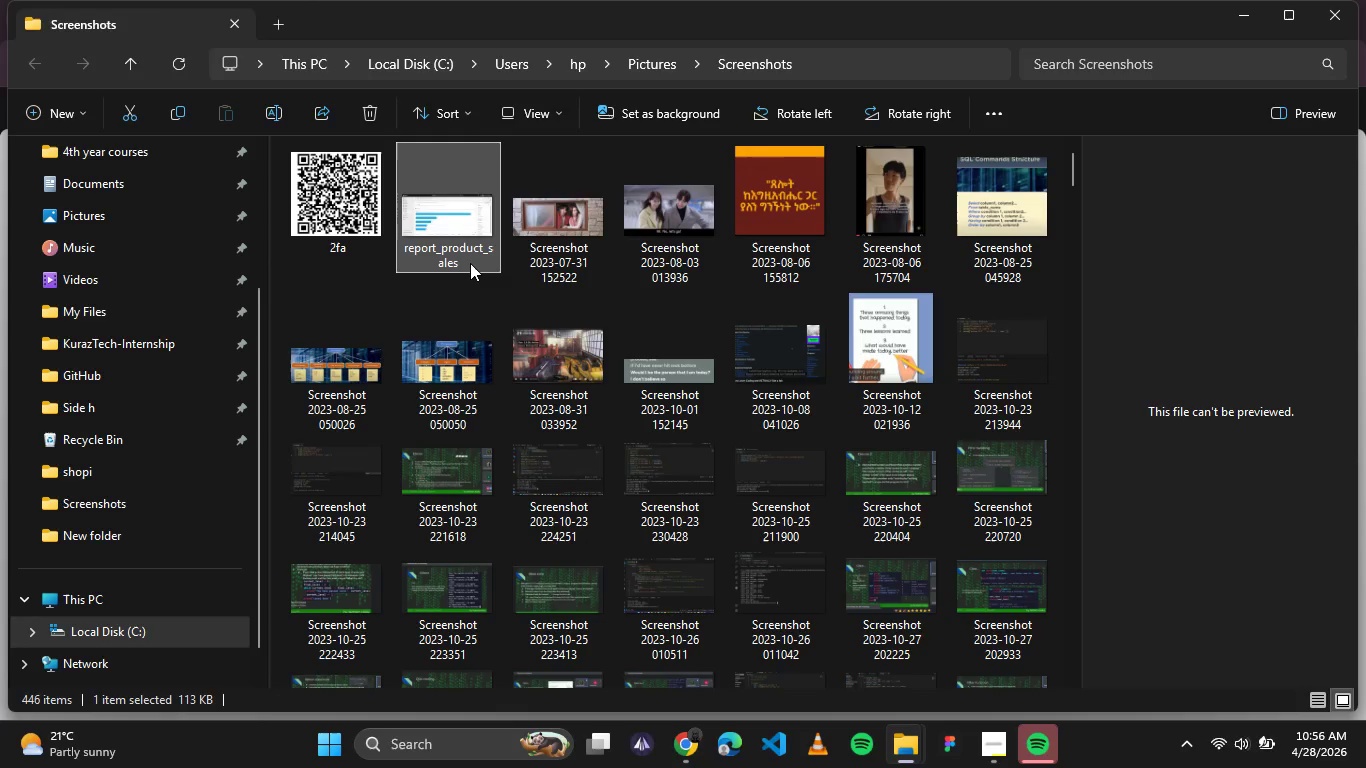 
left_click([470, 263])
 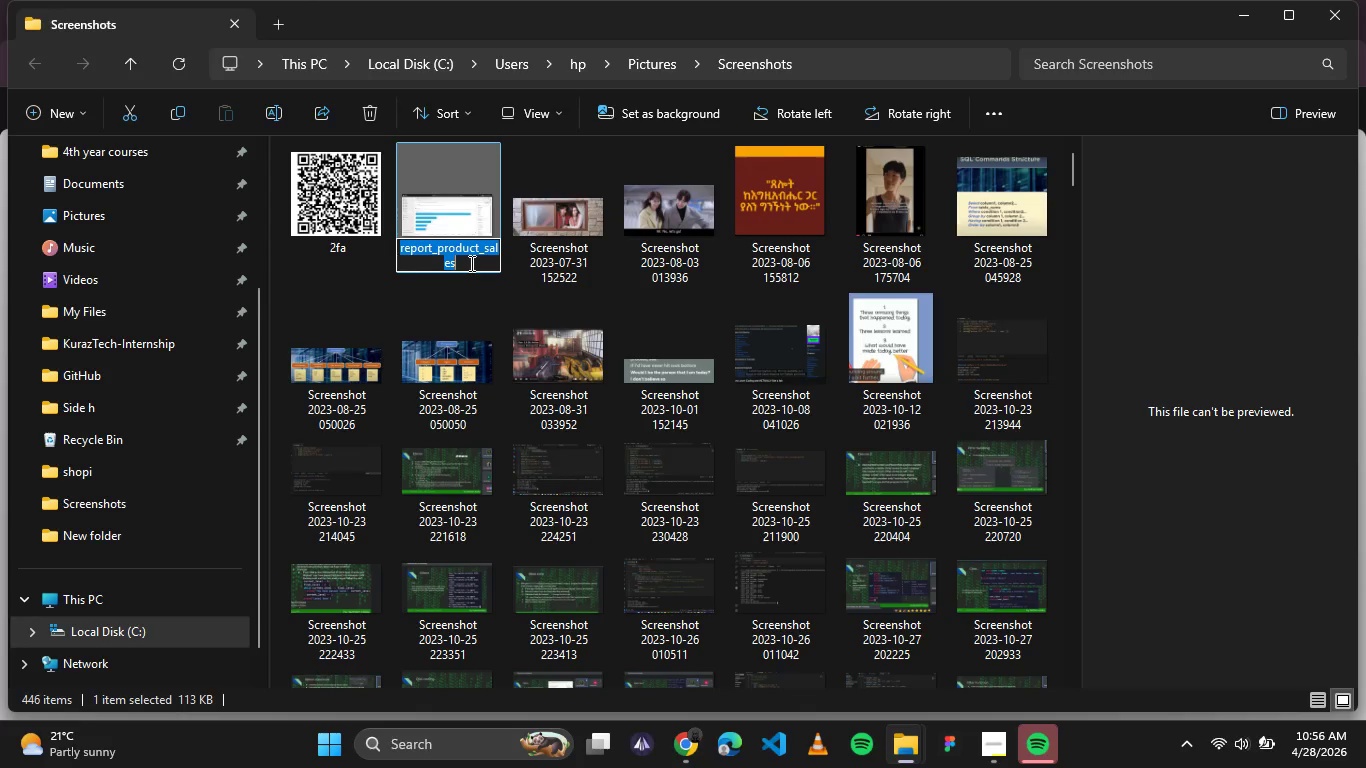 
key(Control+C)
 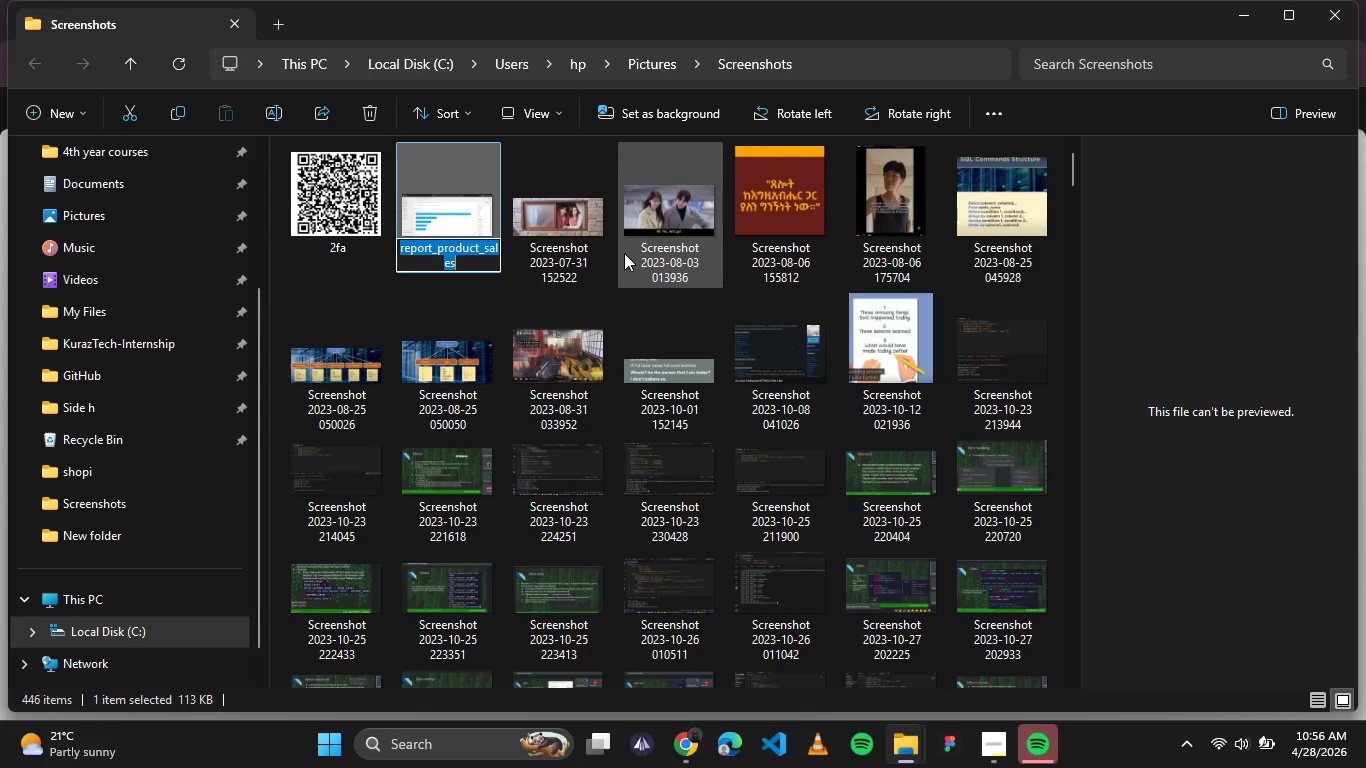 
left_click([624, 253])
 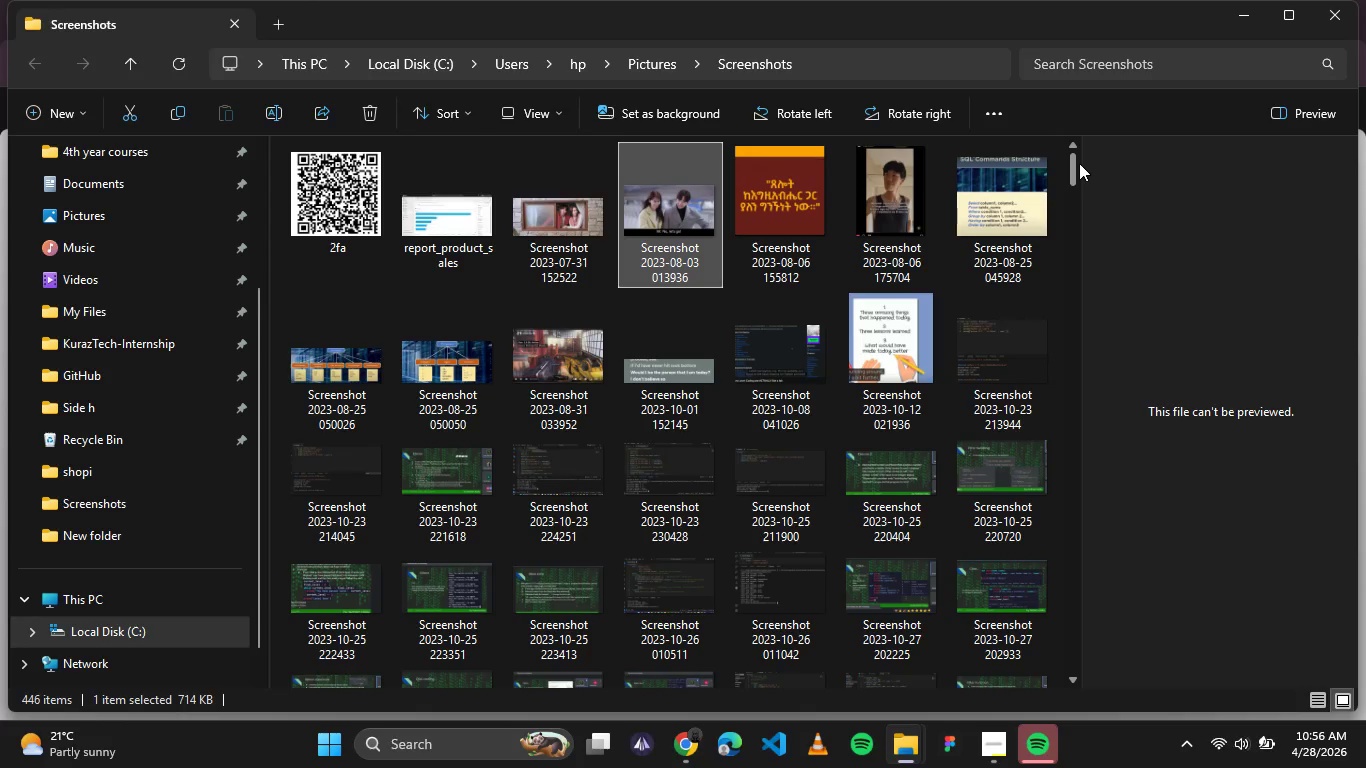 
left_click_drag(start_coordinate=[1073, 165], to_coordinate=[1064, 671])
 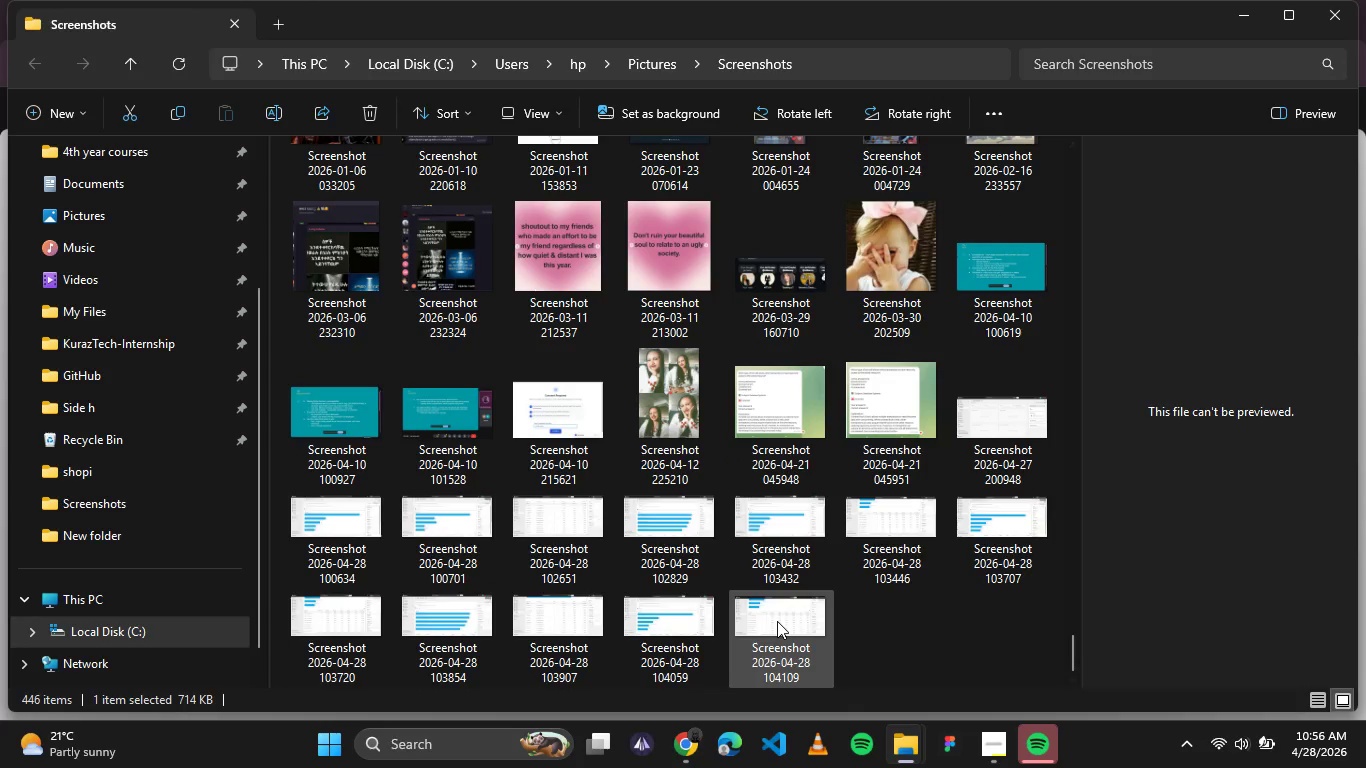 
double_click([777, 621])
 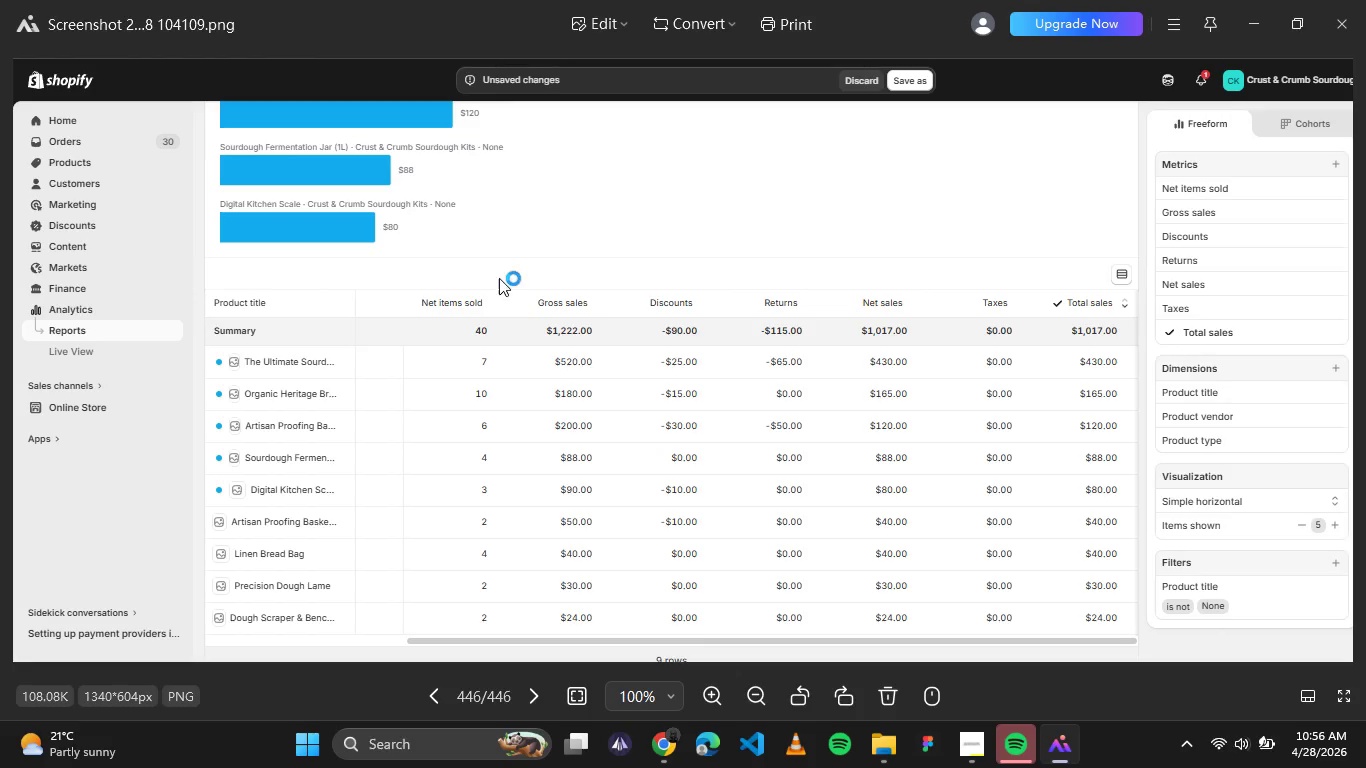 
wait(9.38)
 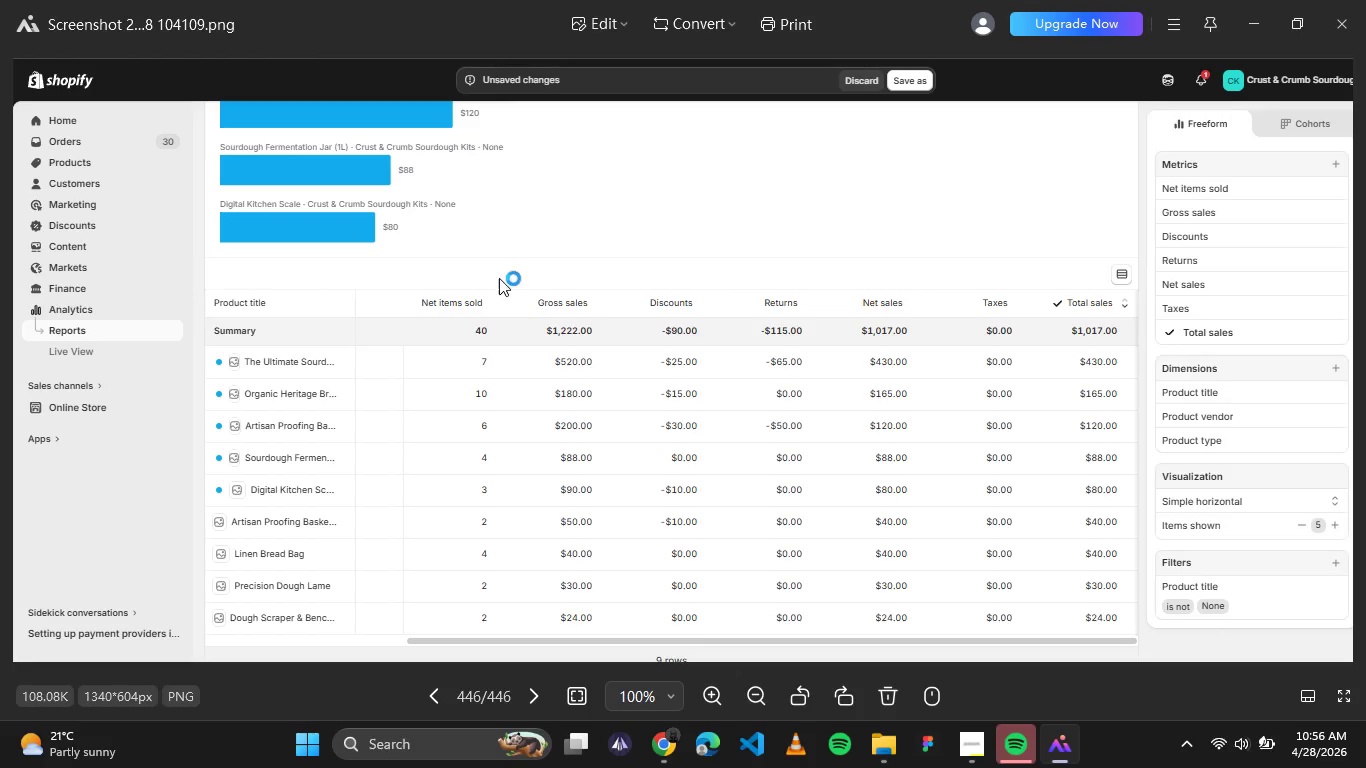 
left_click([1242, 14])
 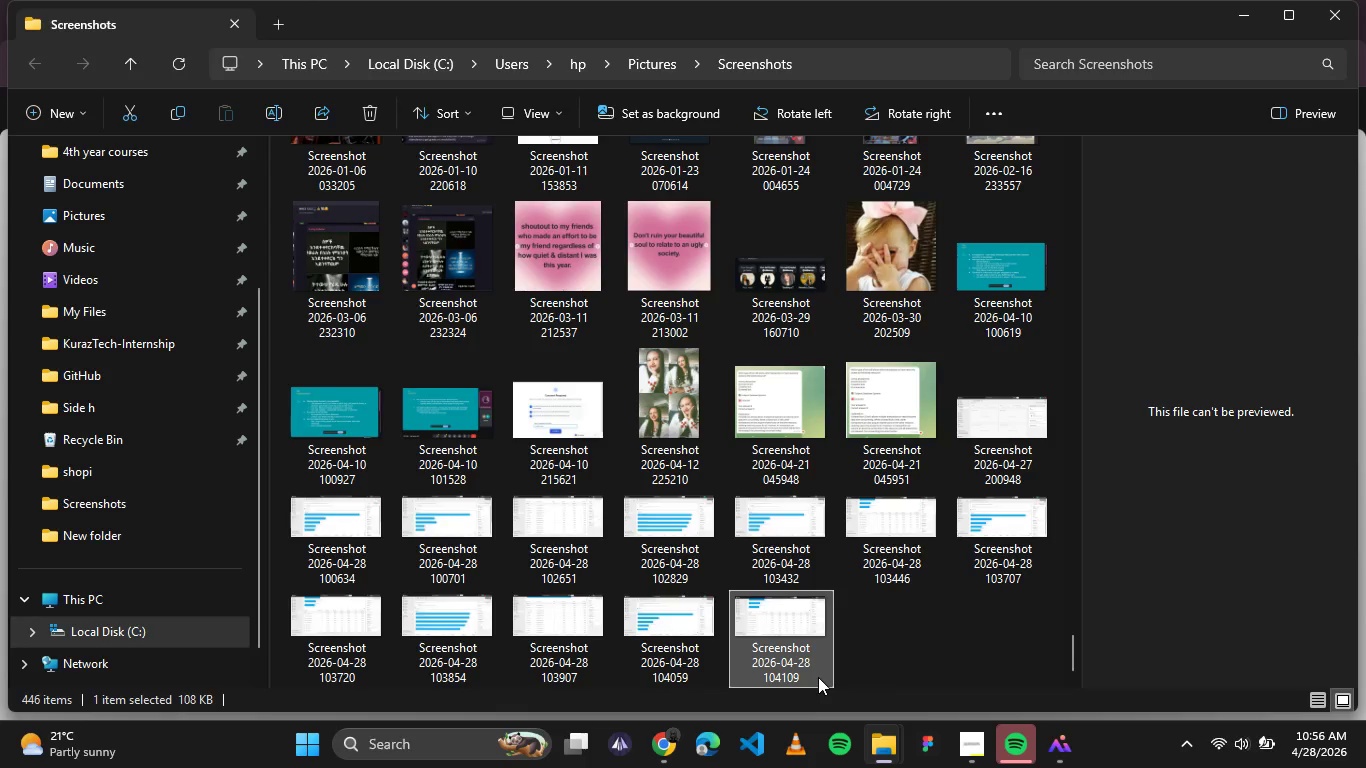 
left_click([783, 664])
 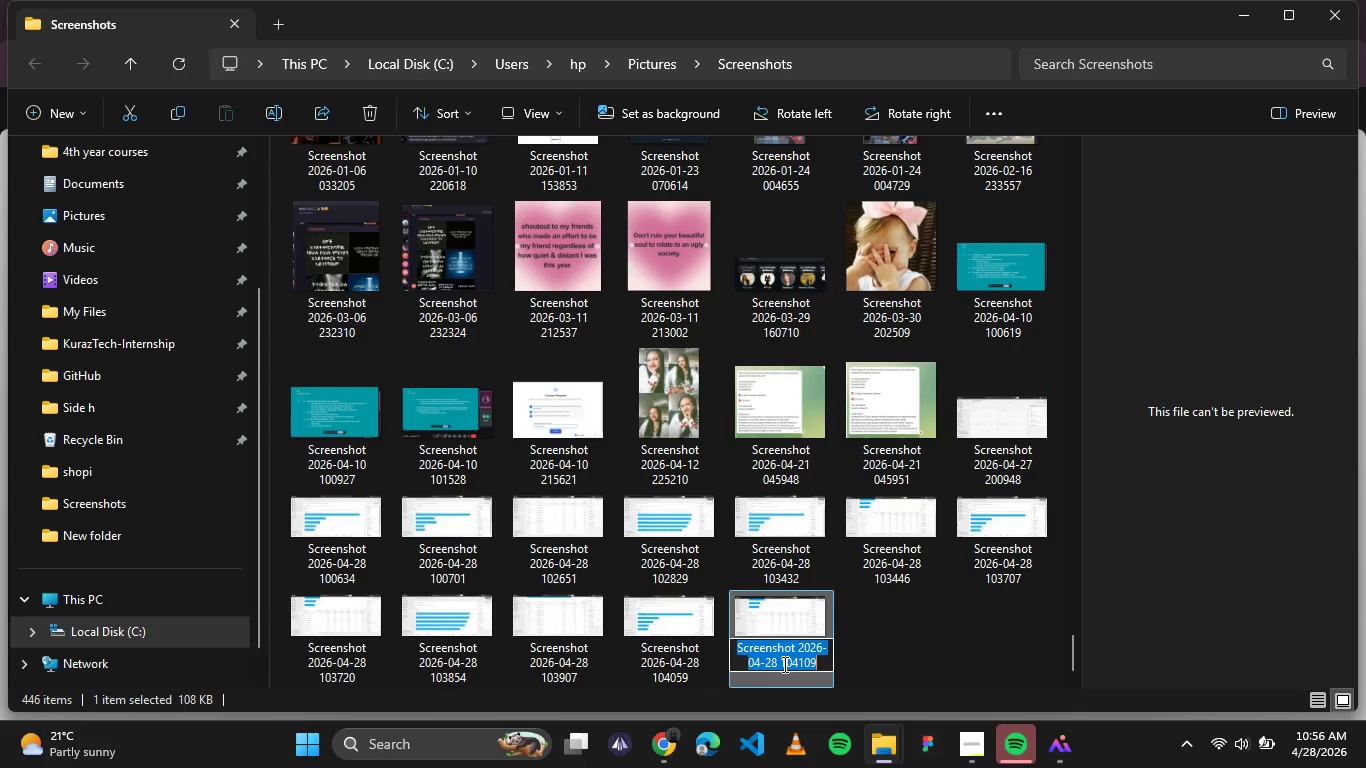 
key(Control+V)
 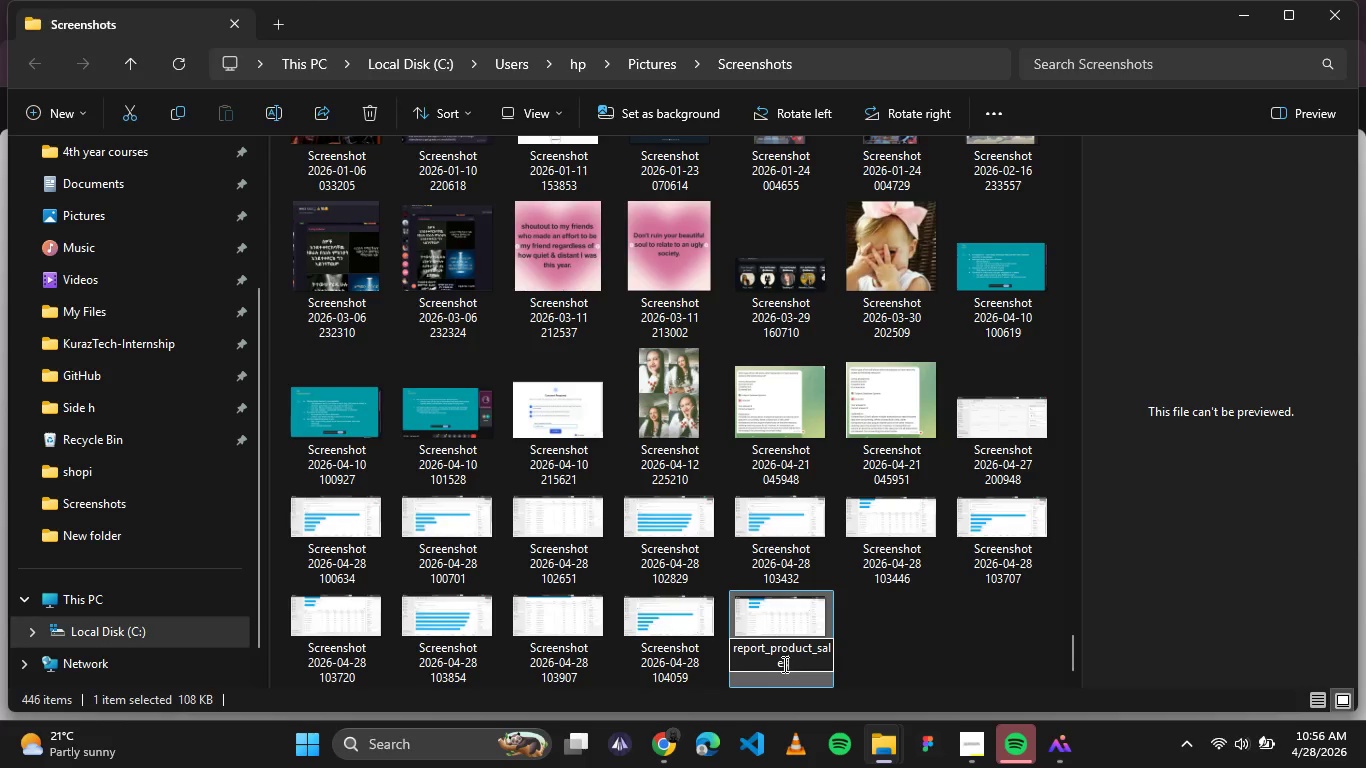 
key(2)
 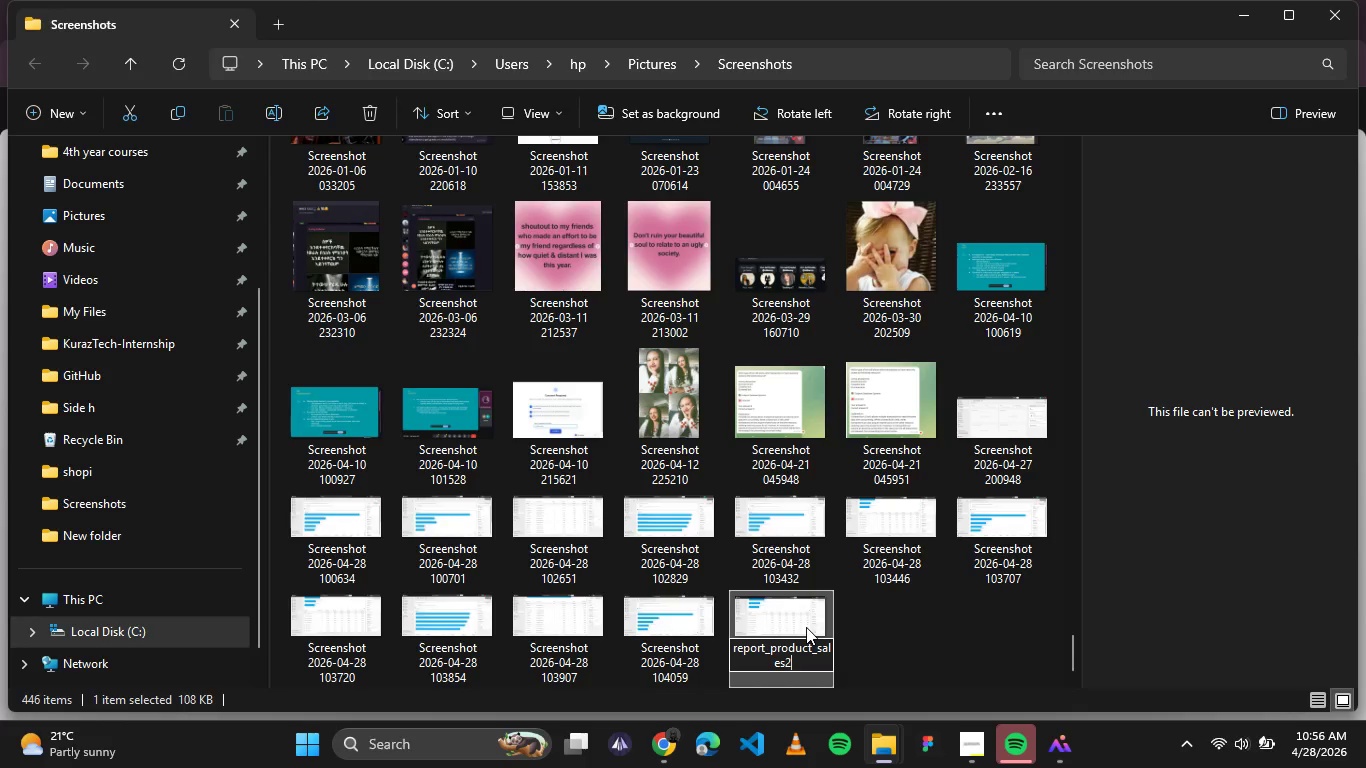 
left_click([806, 627])
 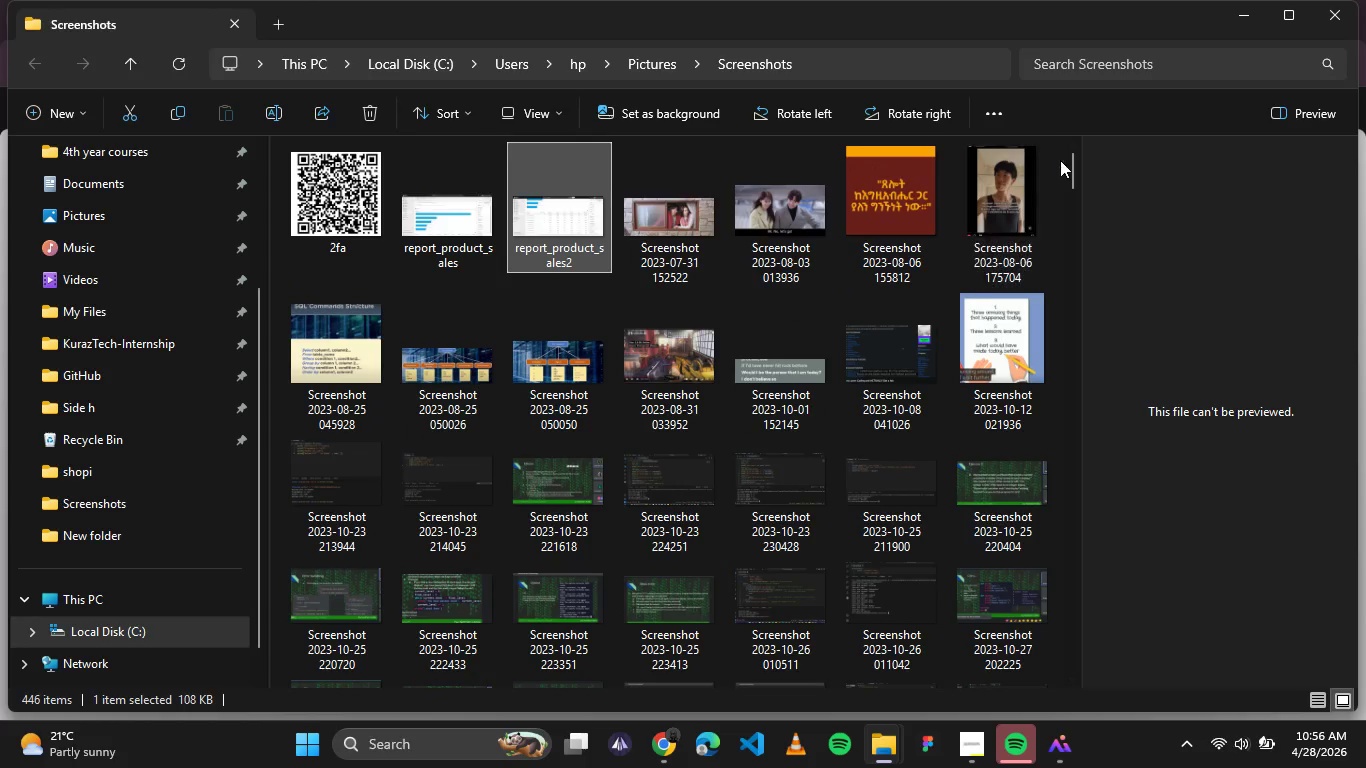 
left_click_drag(start_coordinate=[1071, 162], to_coordinate=[1036, 651])
 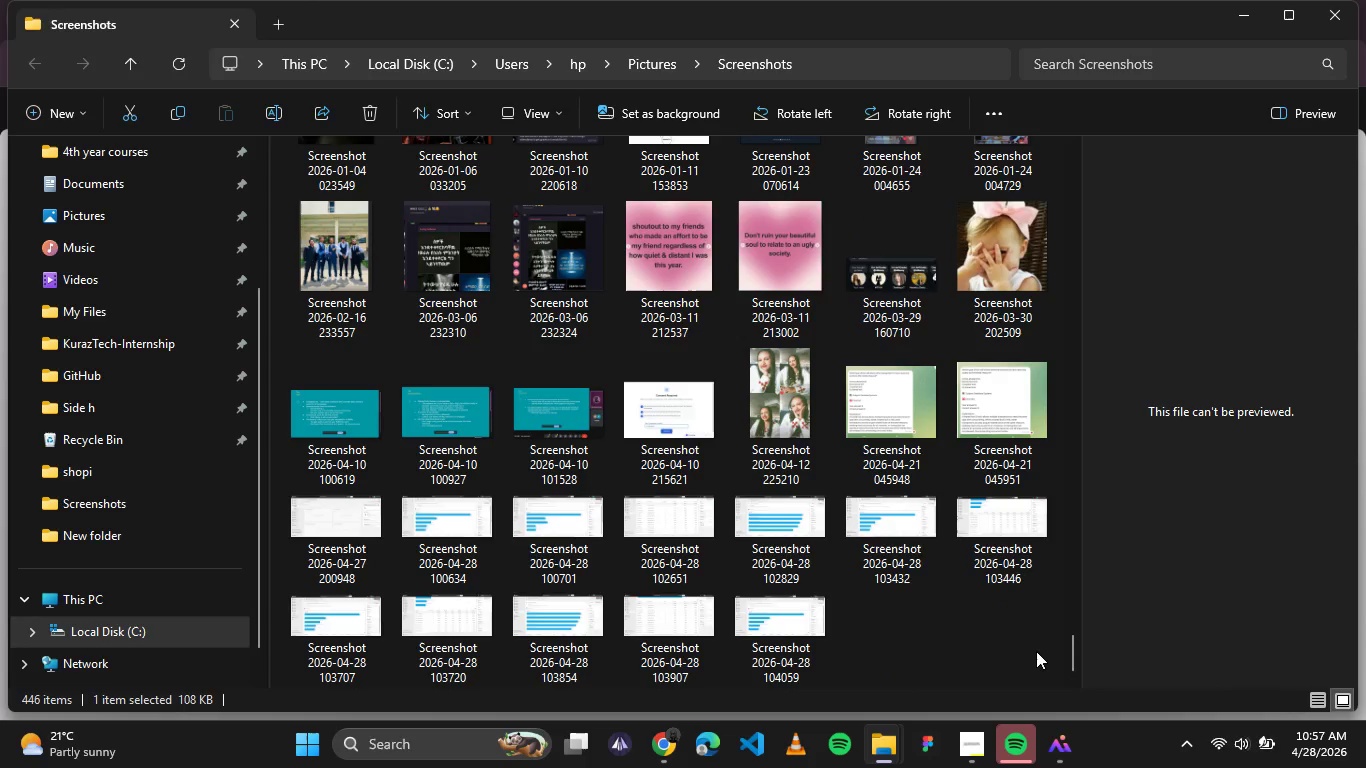 
wait(11.22)
 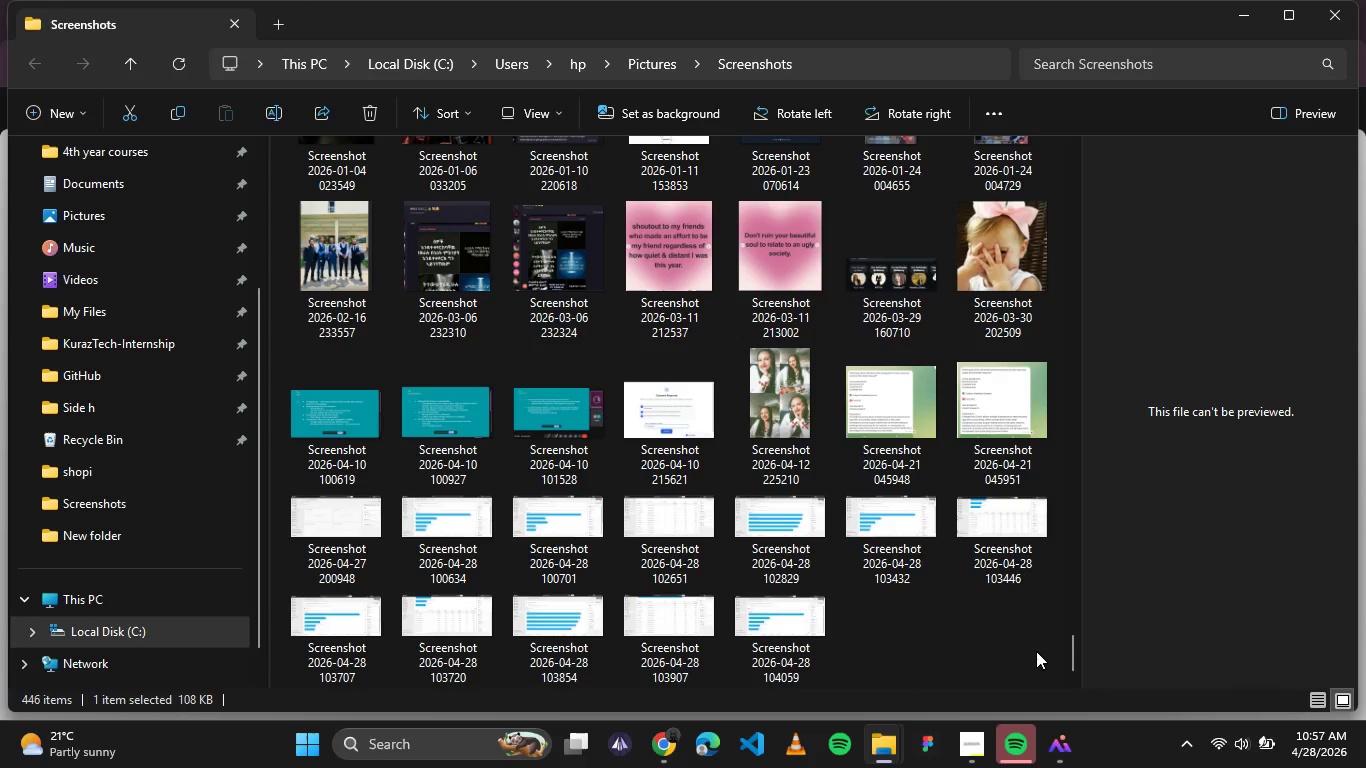 
double_click([768, 637])
 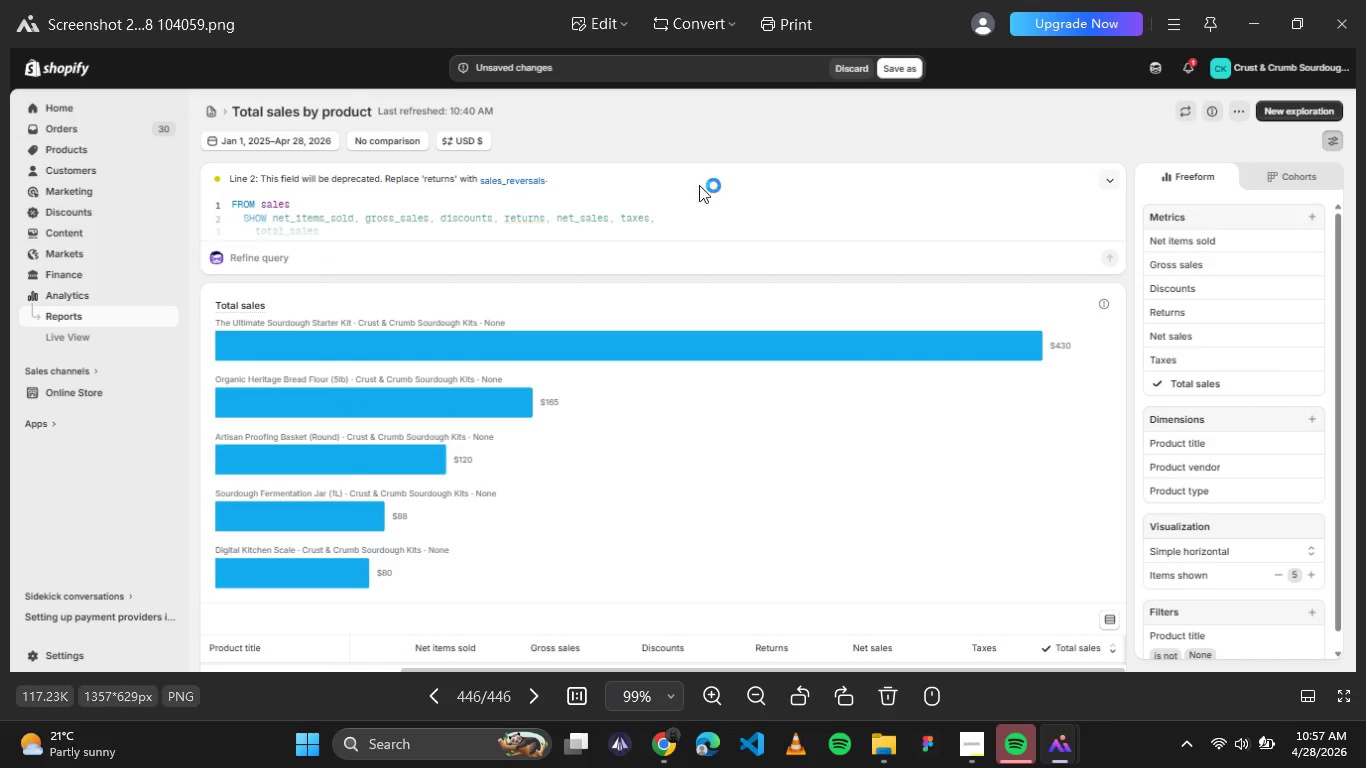 
left_click([1339, 17])
 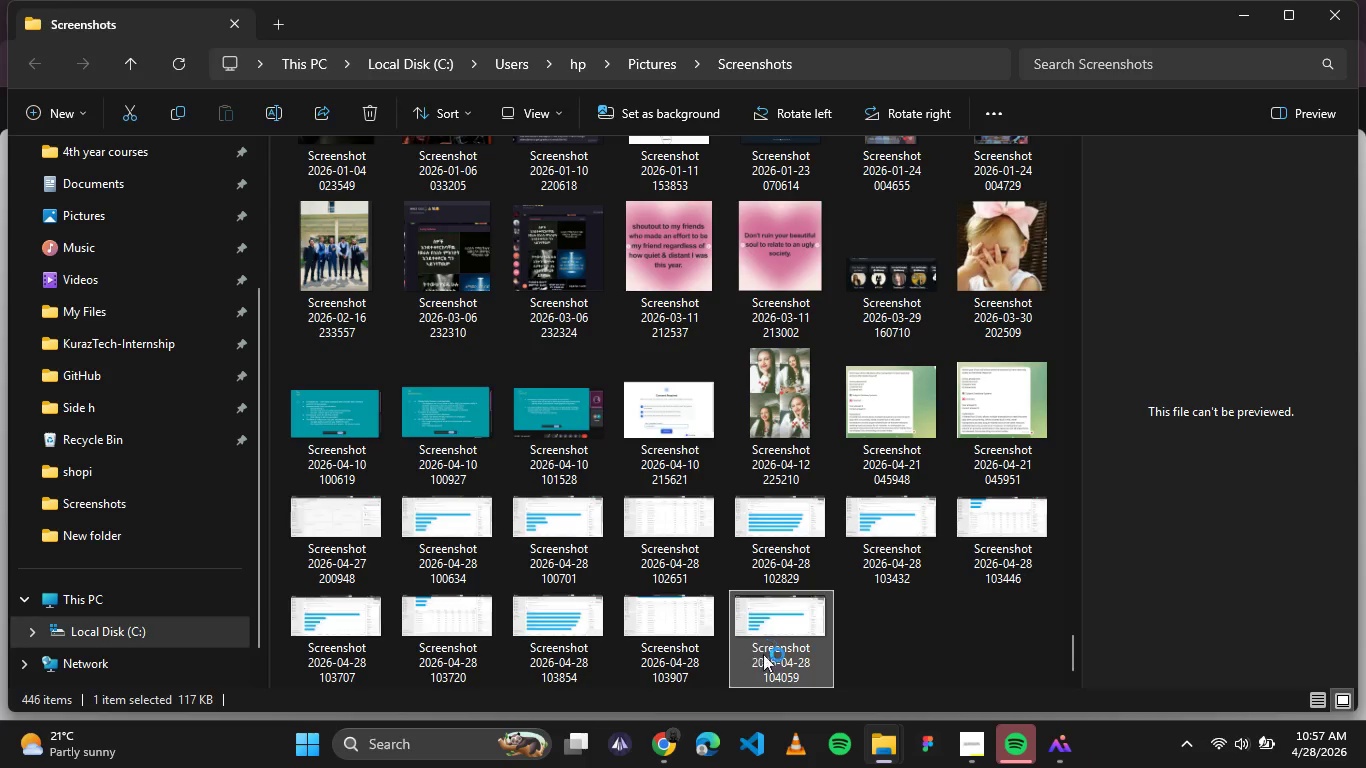 
left_click([768, 661])
 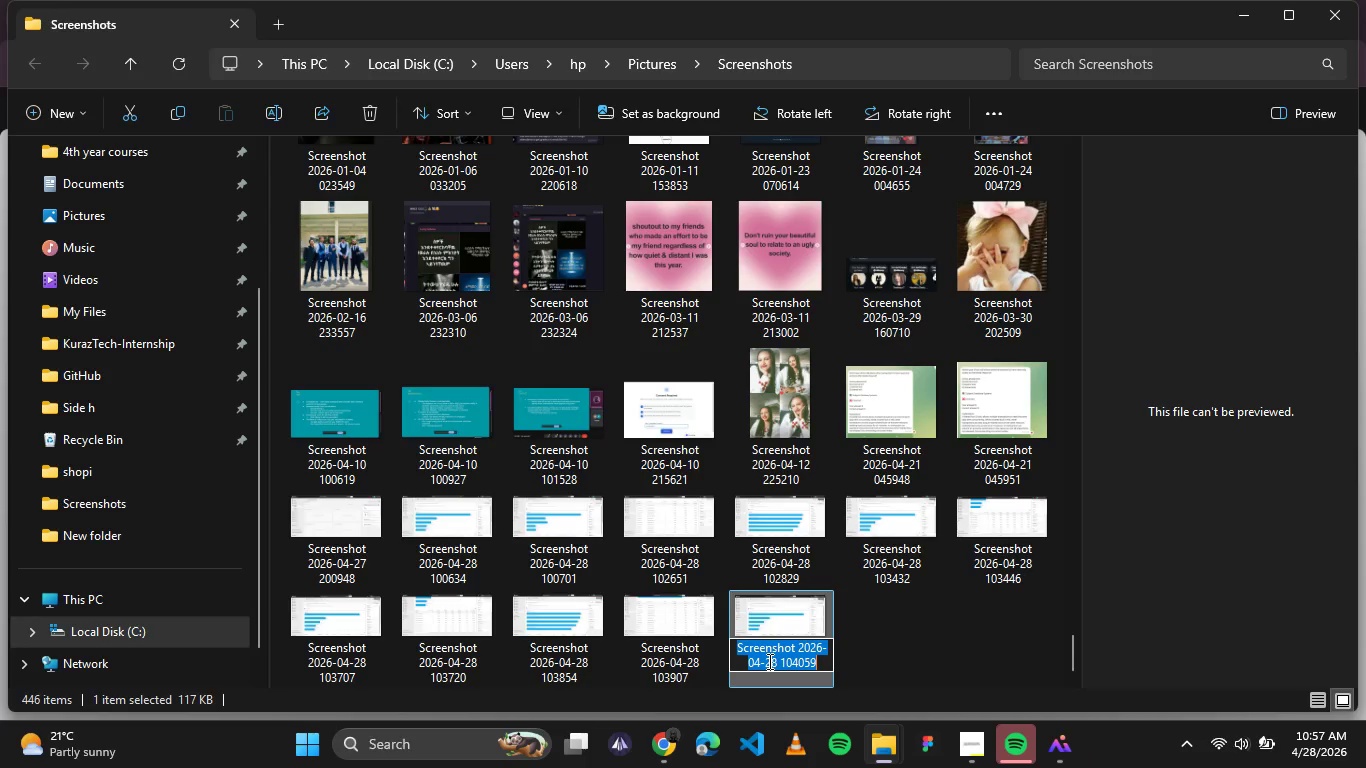 
key(Control+V)
 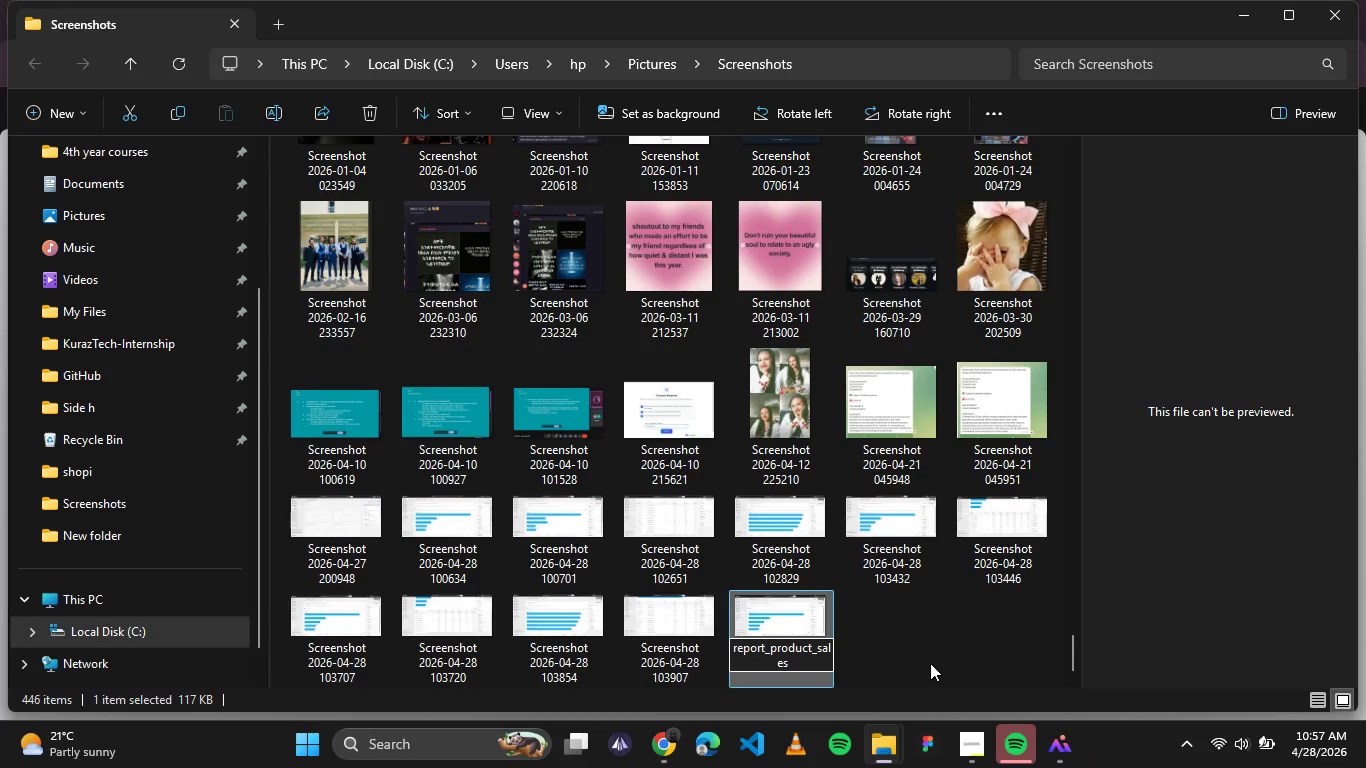 
left_click([930, 663])
 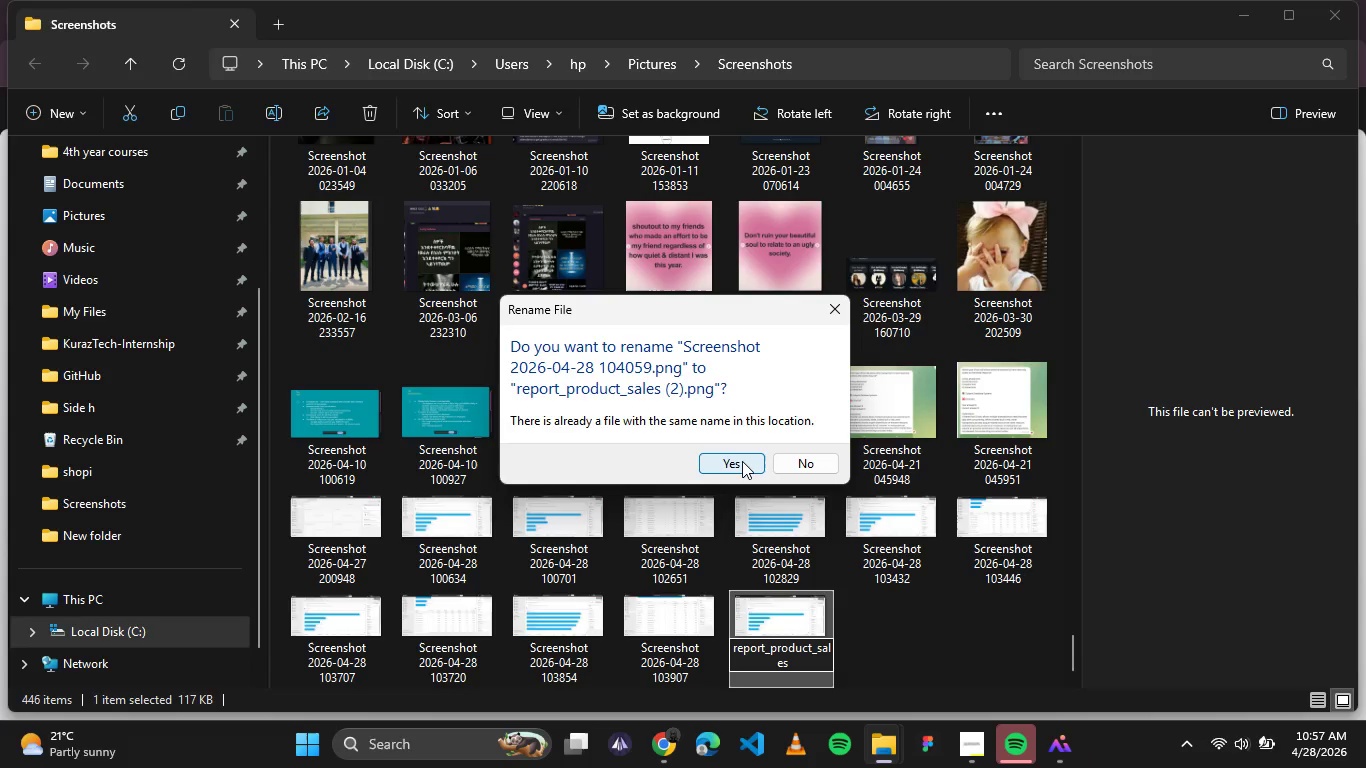 
left_click([742, 461])
 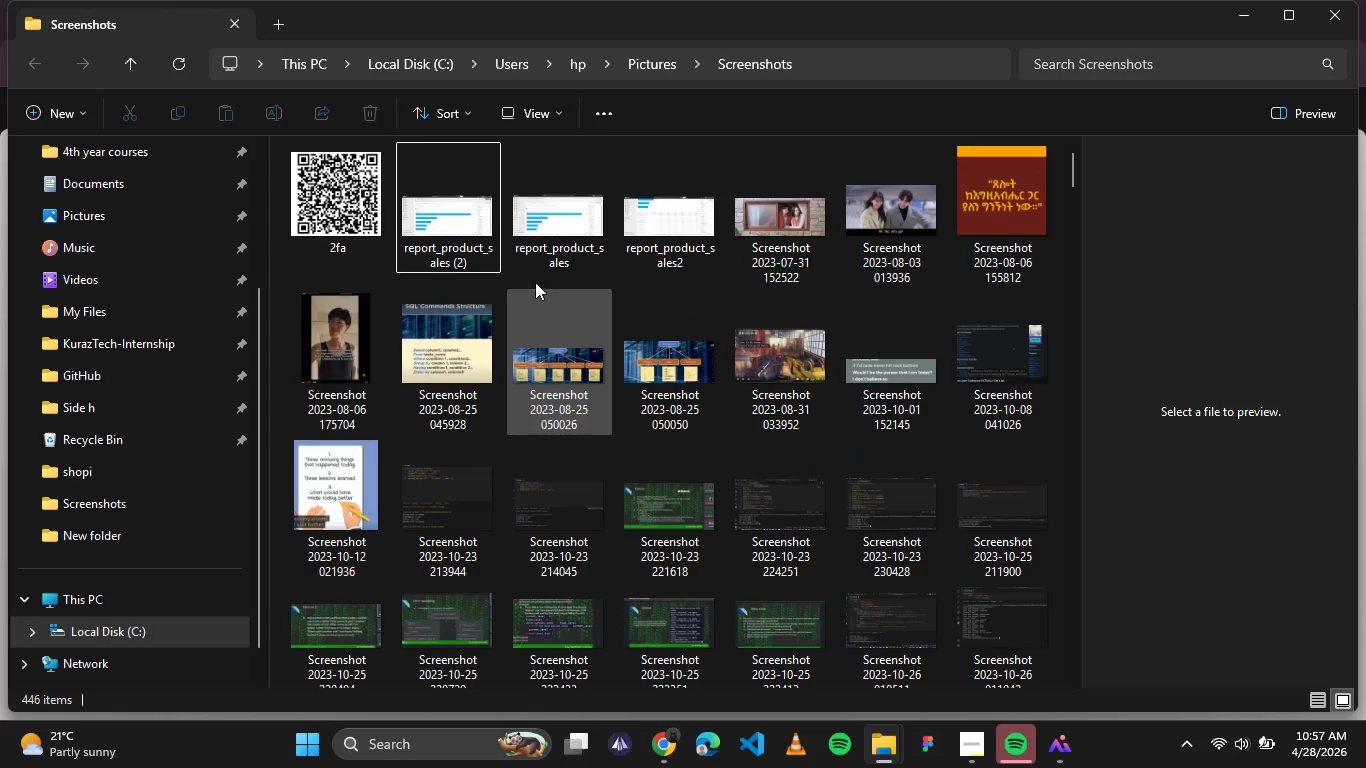 
left_click([539, 245])
 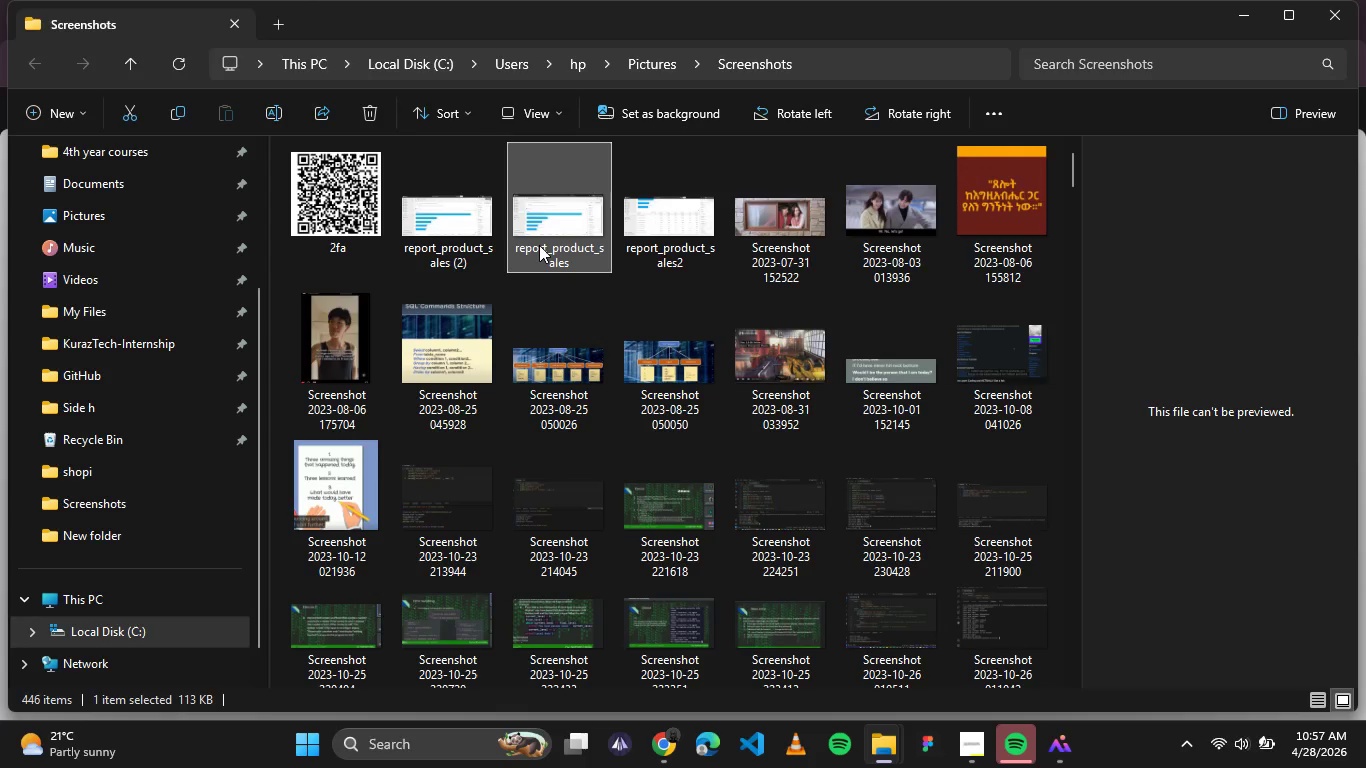 
key(Delete)
 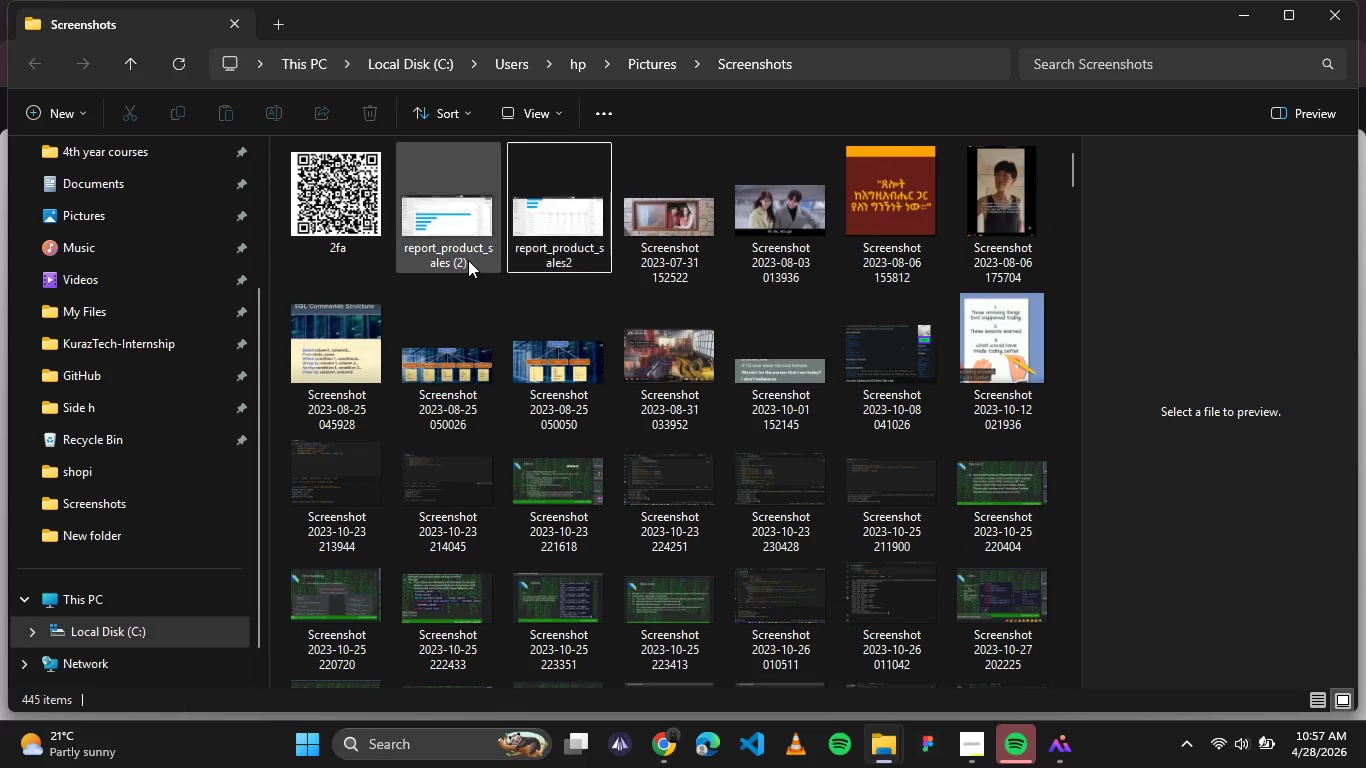 
left_click([467, 260])
 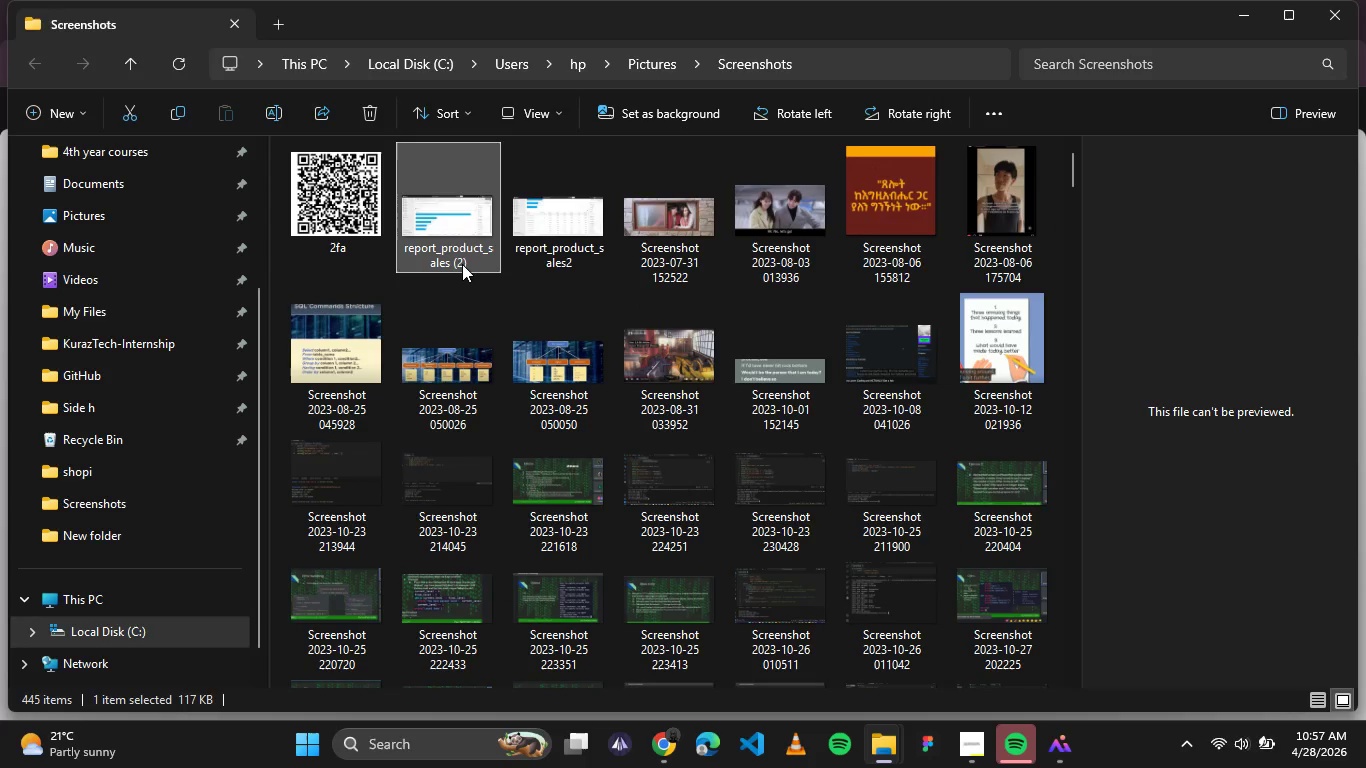 
left_click([462, 264])
 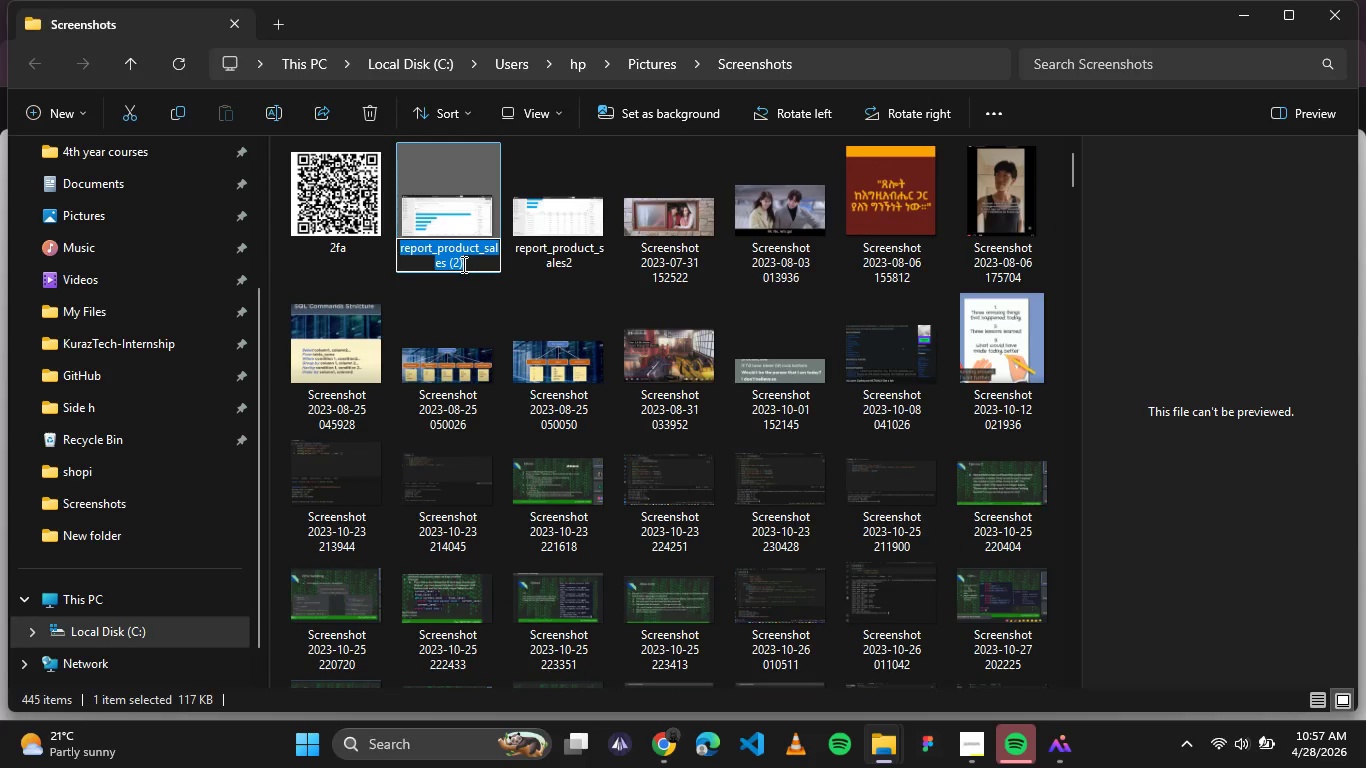 
left_click([462, 264])
 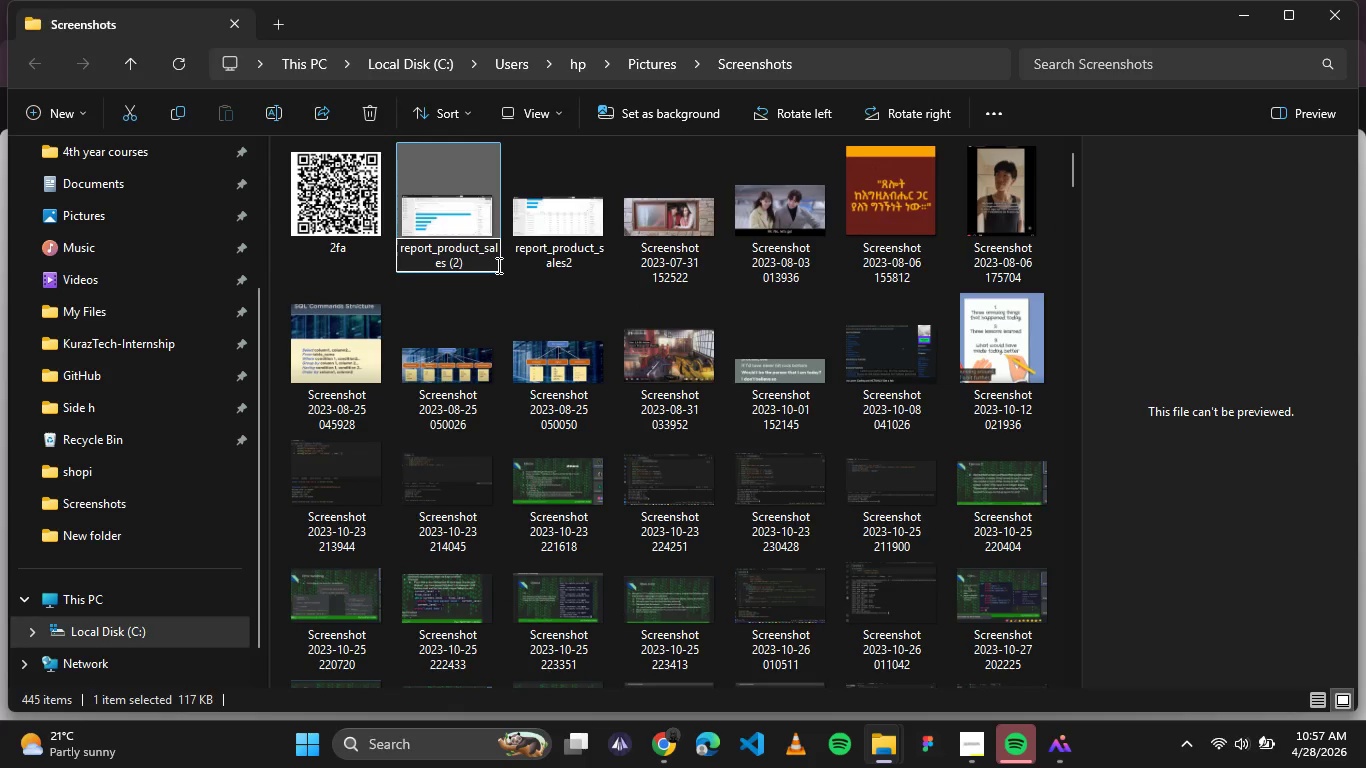 
key(Backspace)
 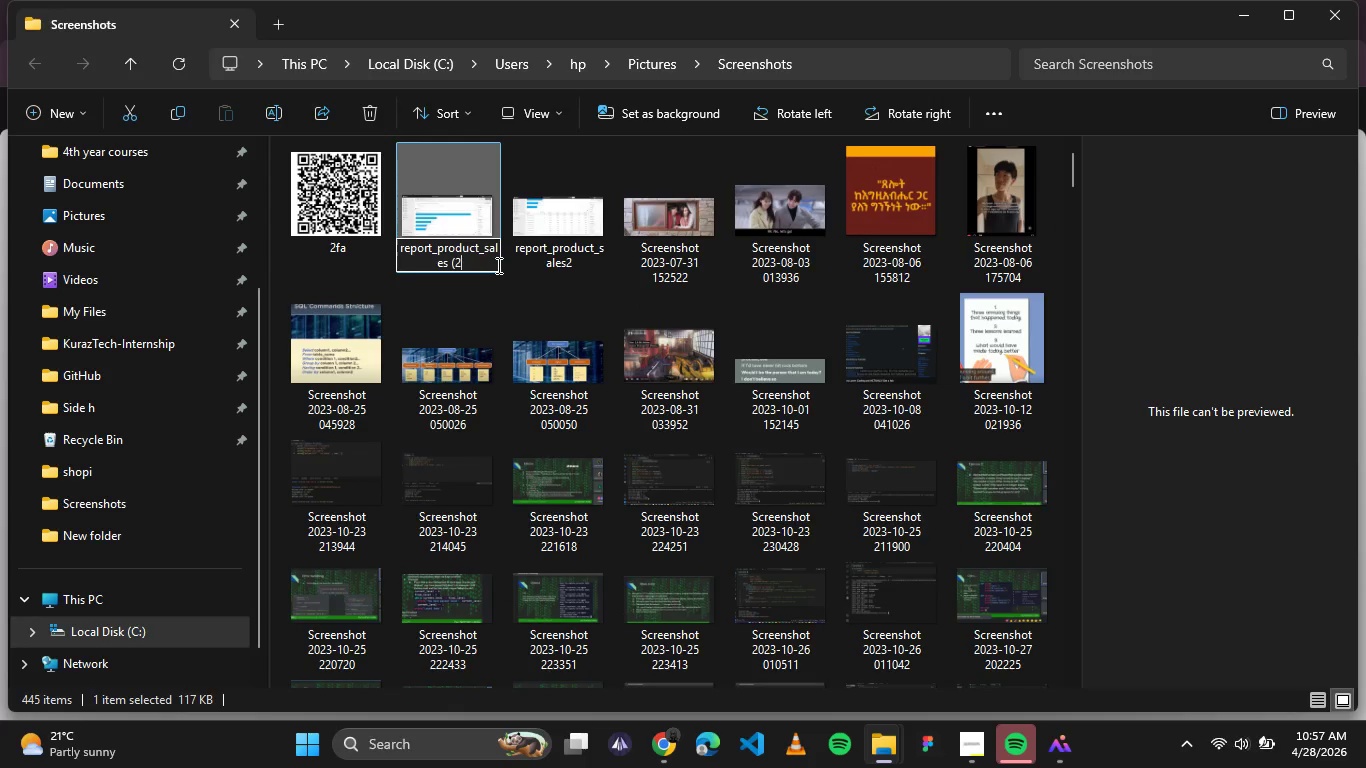 
key(Backspace)
 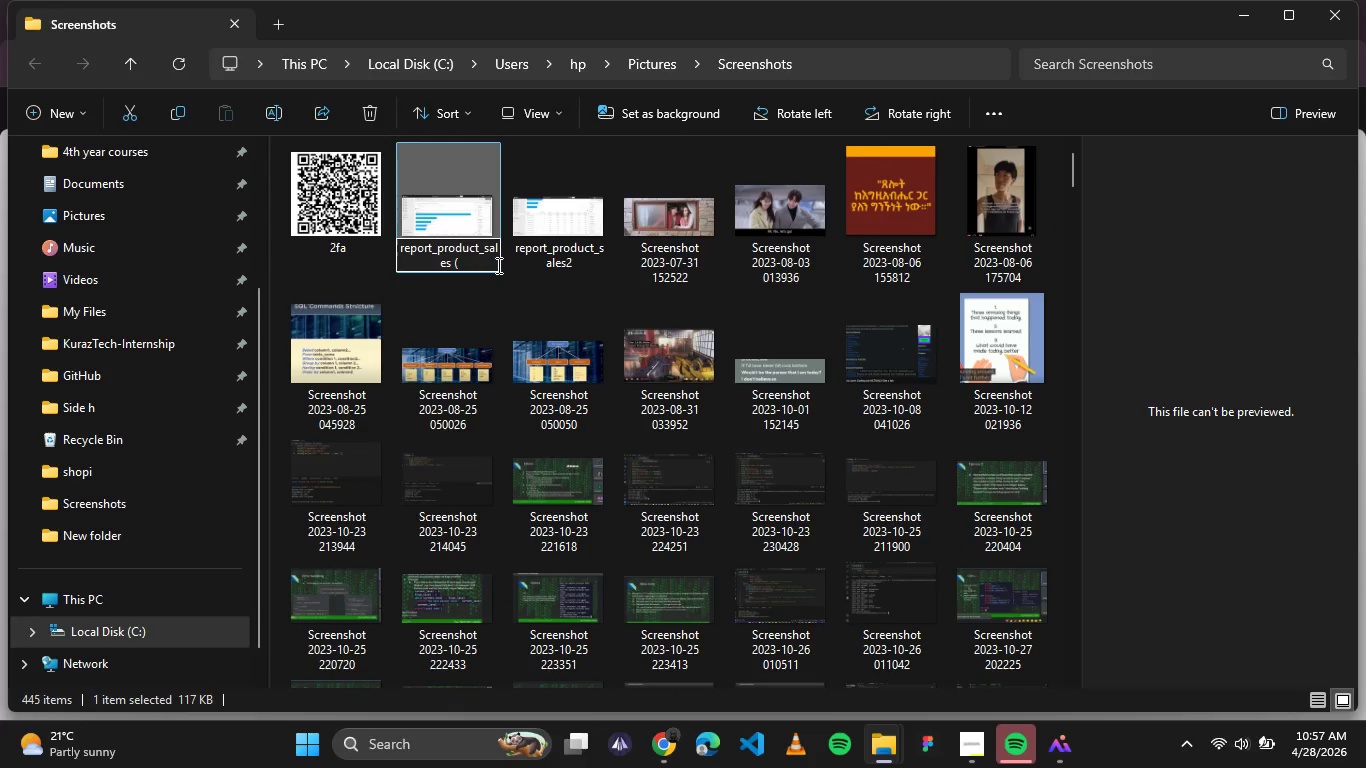 
key(Backspace)
 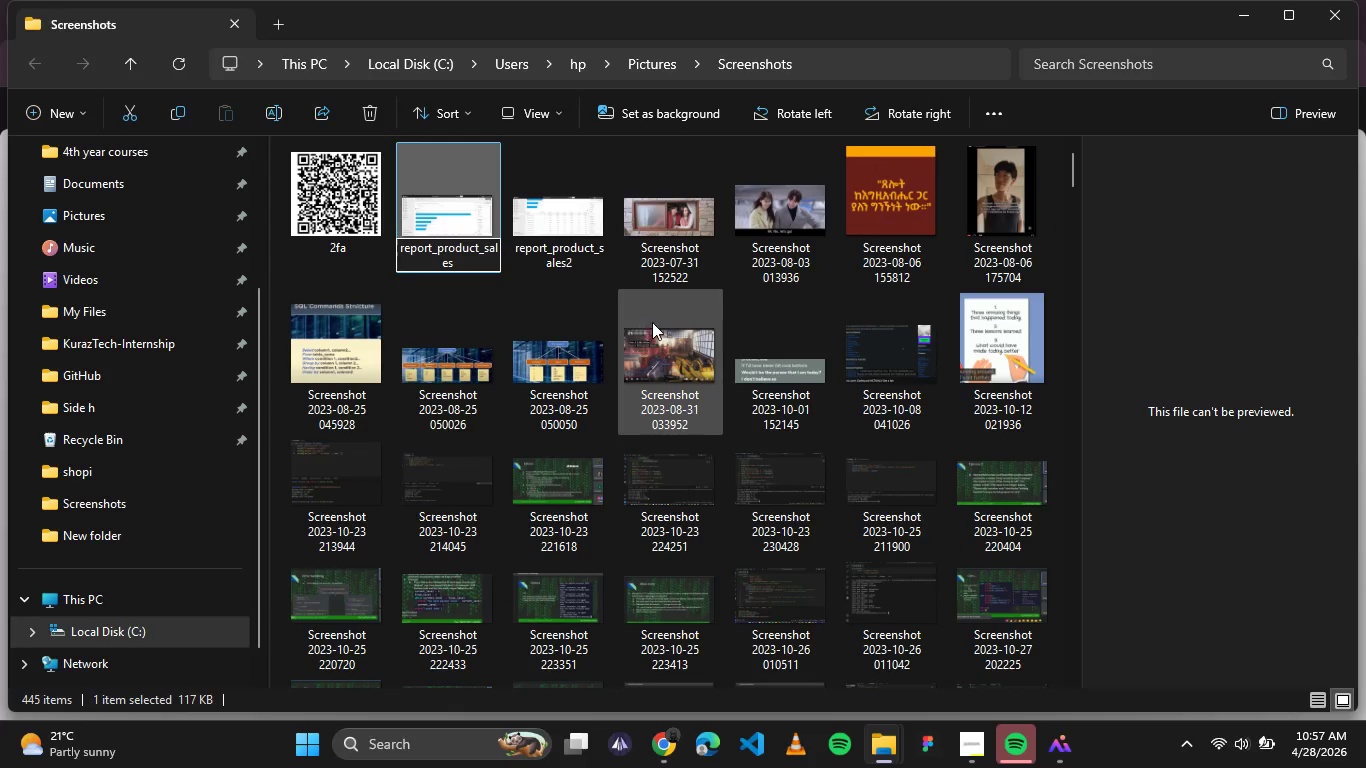 
left_click([701, 258])
 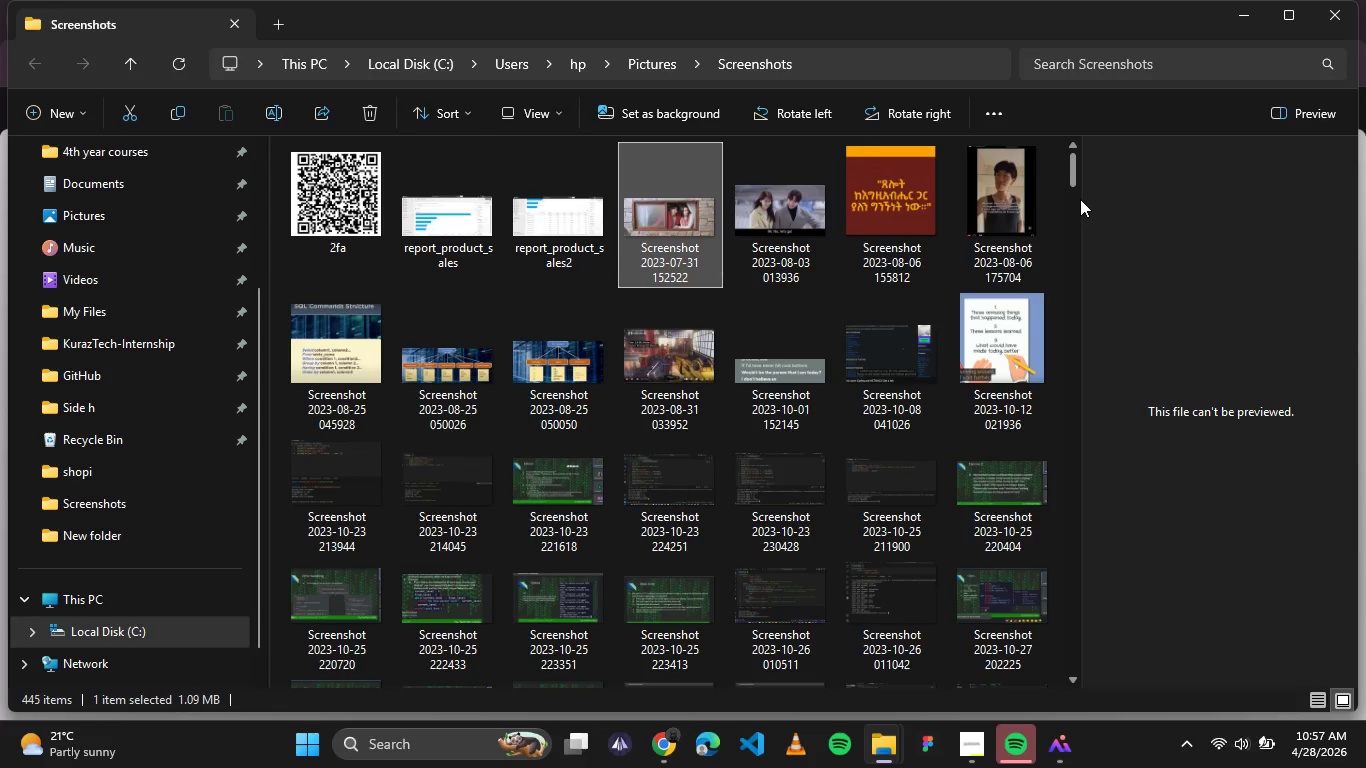 
left_click_drag(start_coordinate=[1073, 179], to_coordinate=[1098, 678])
 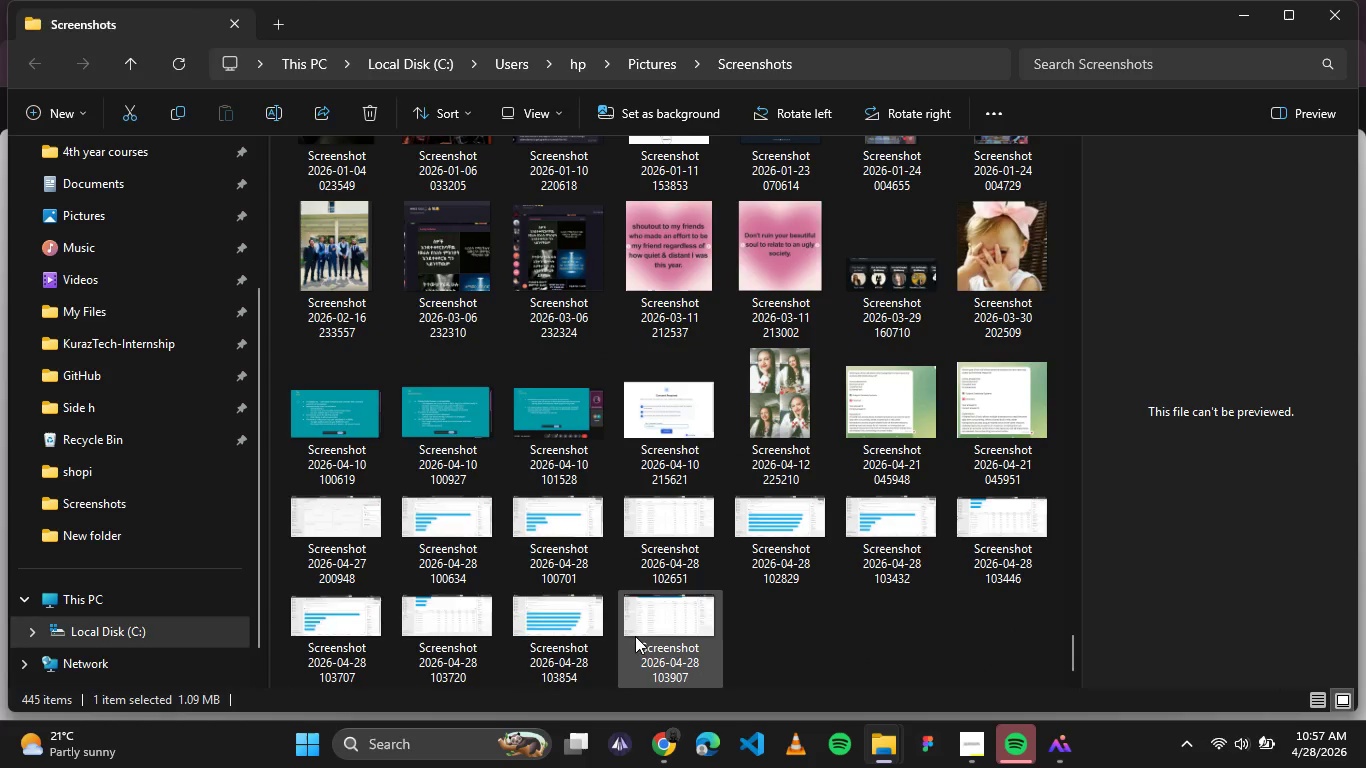 
double_click([516, 634])
 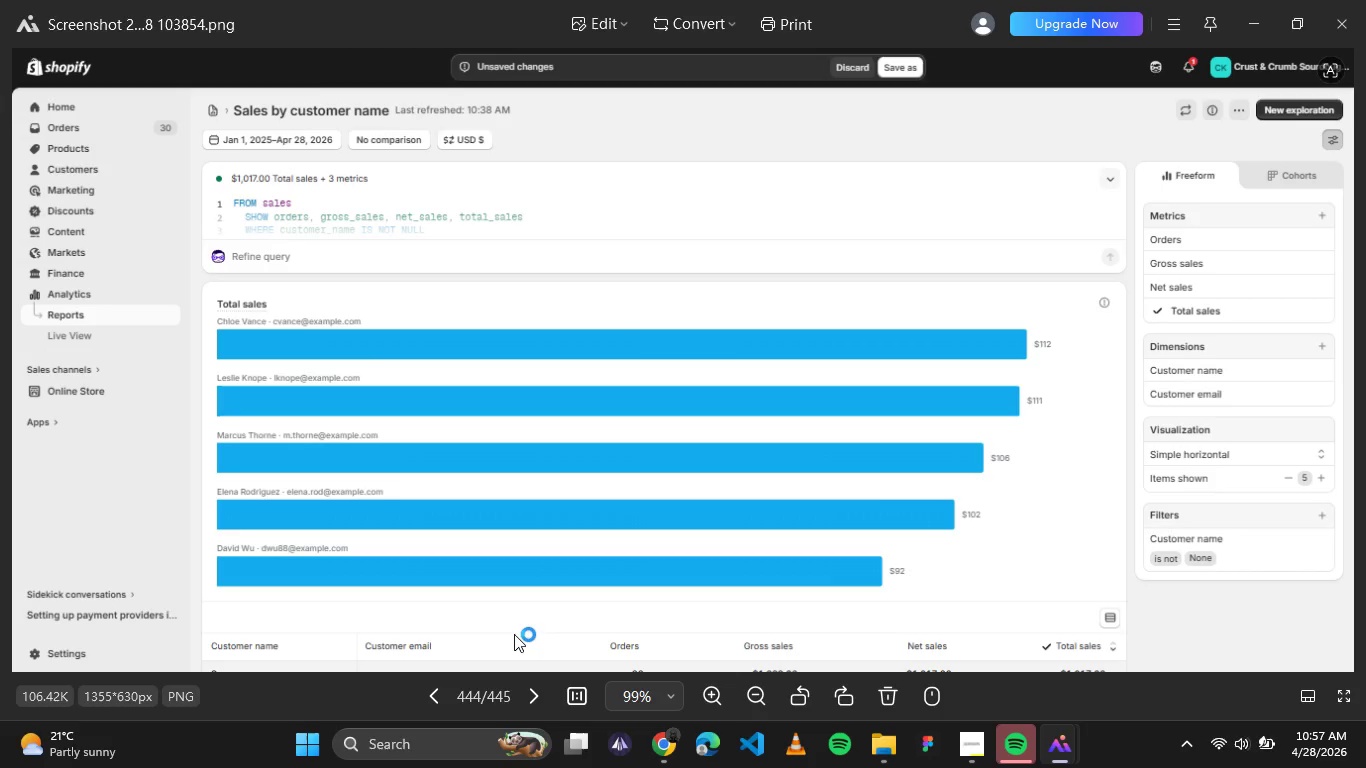 
wait(11.98)
 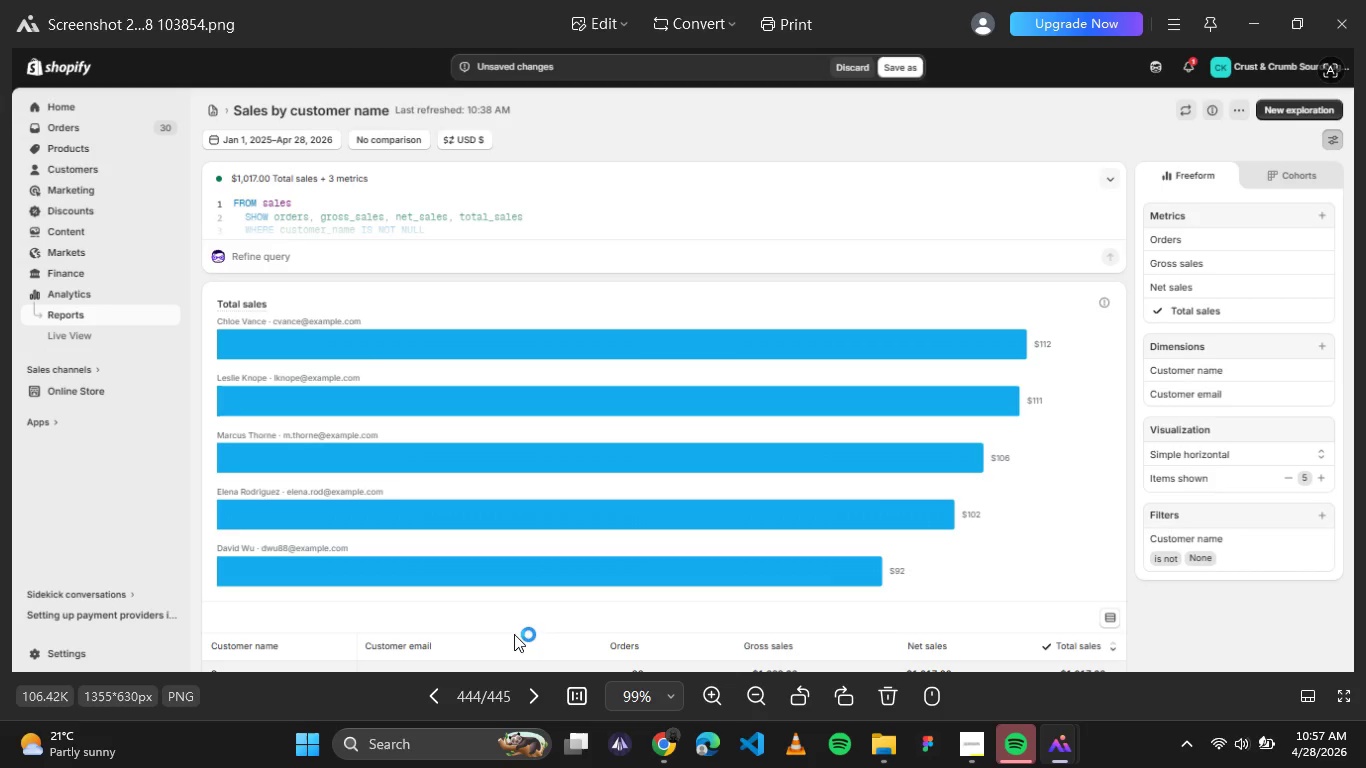 
left_click([1357, 38])
 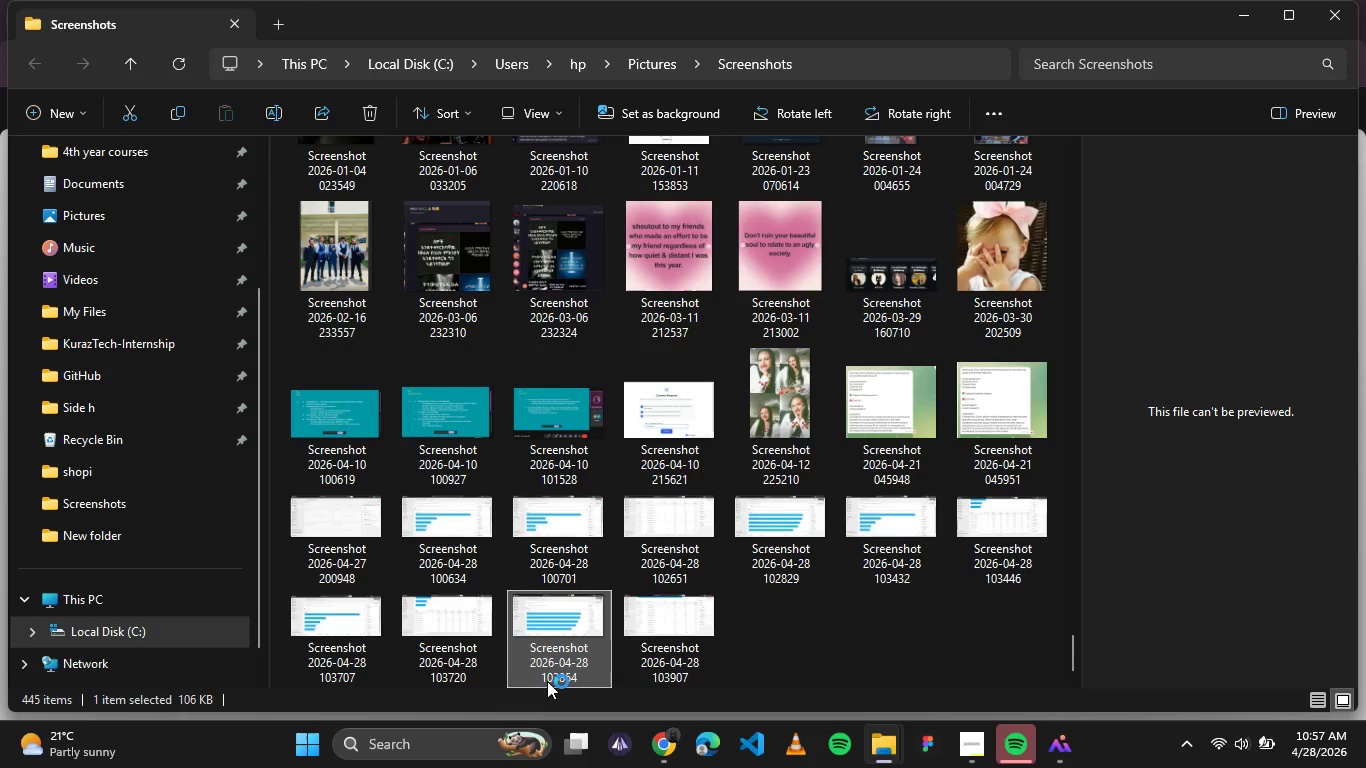 
left_click([558, 678])
 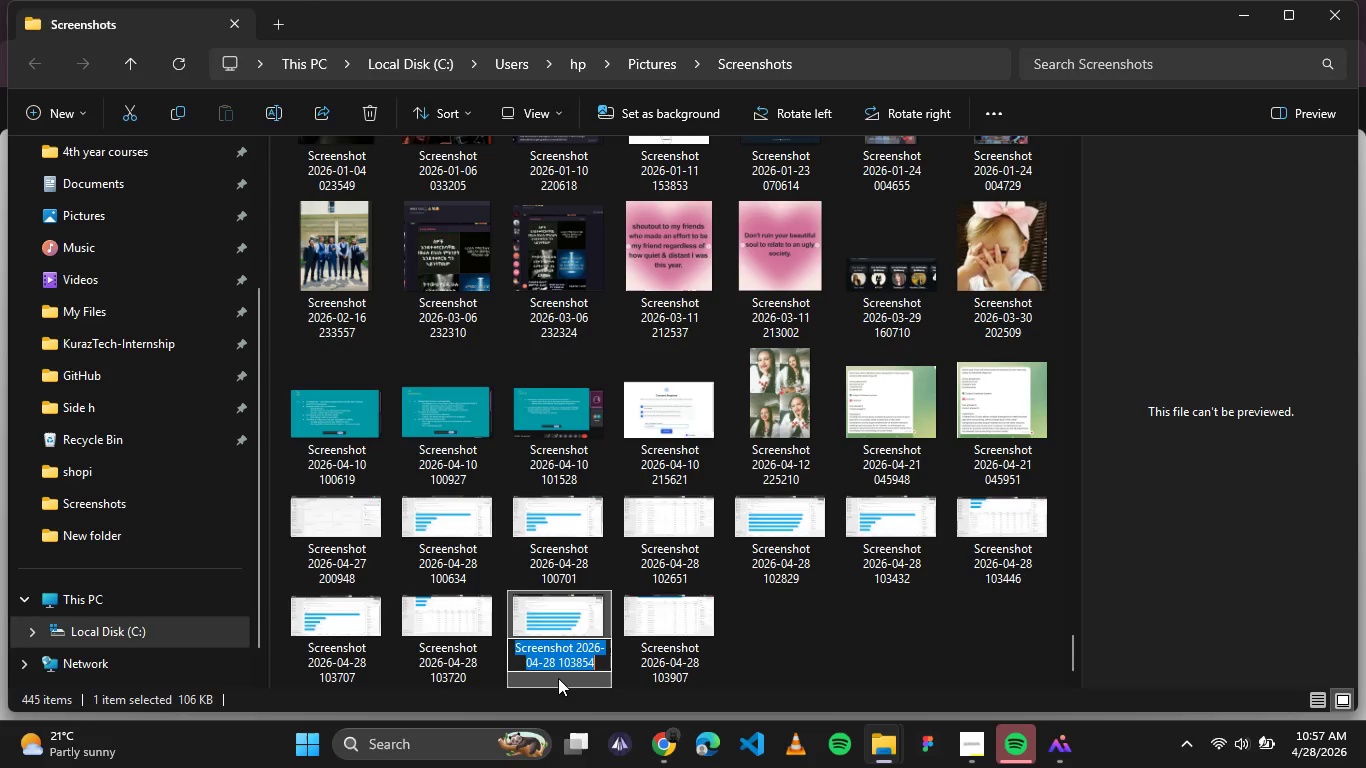 
key(Control+V)
 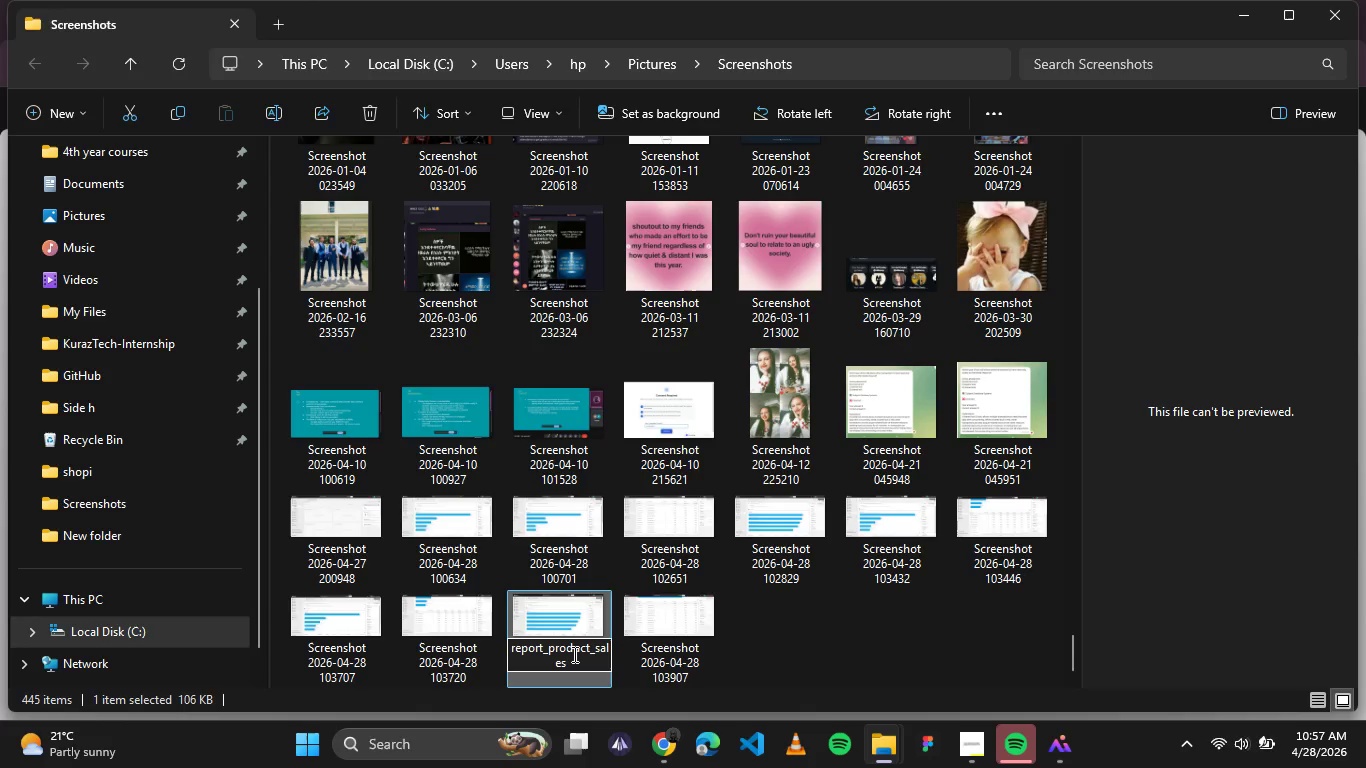 
double_click([573, 653])
 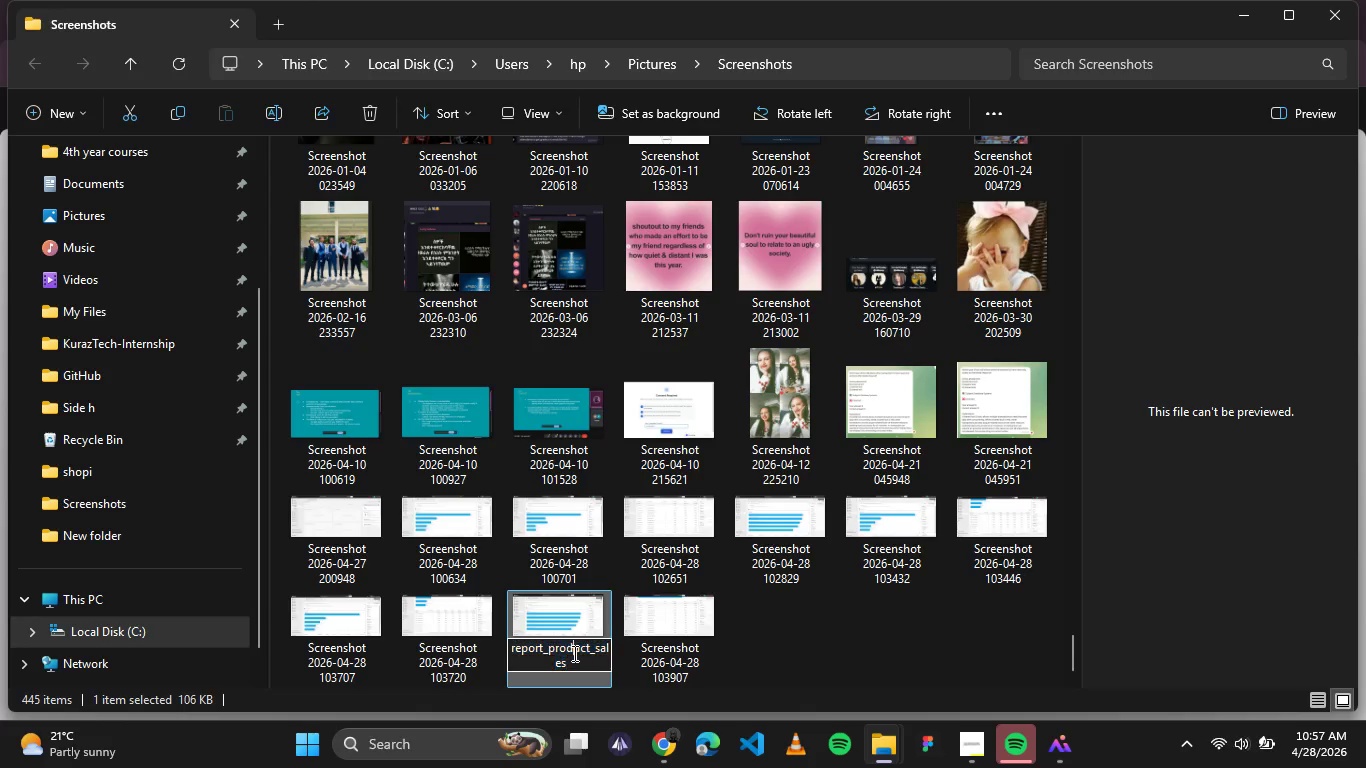 
triple_click([573, 653])
 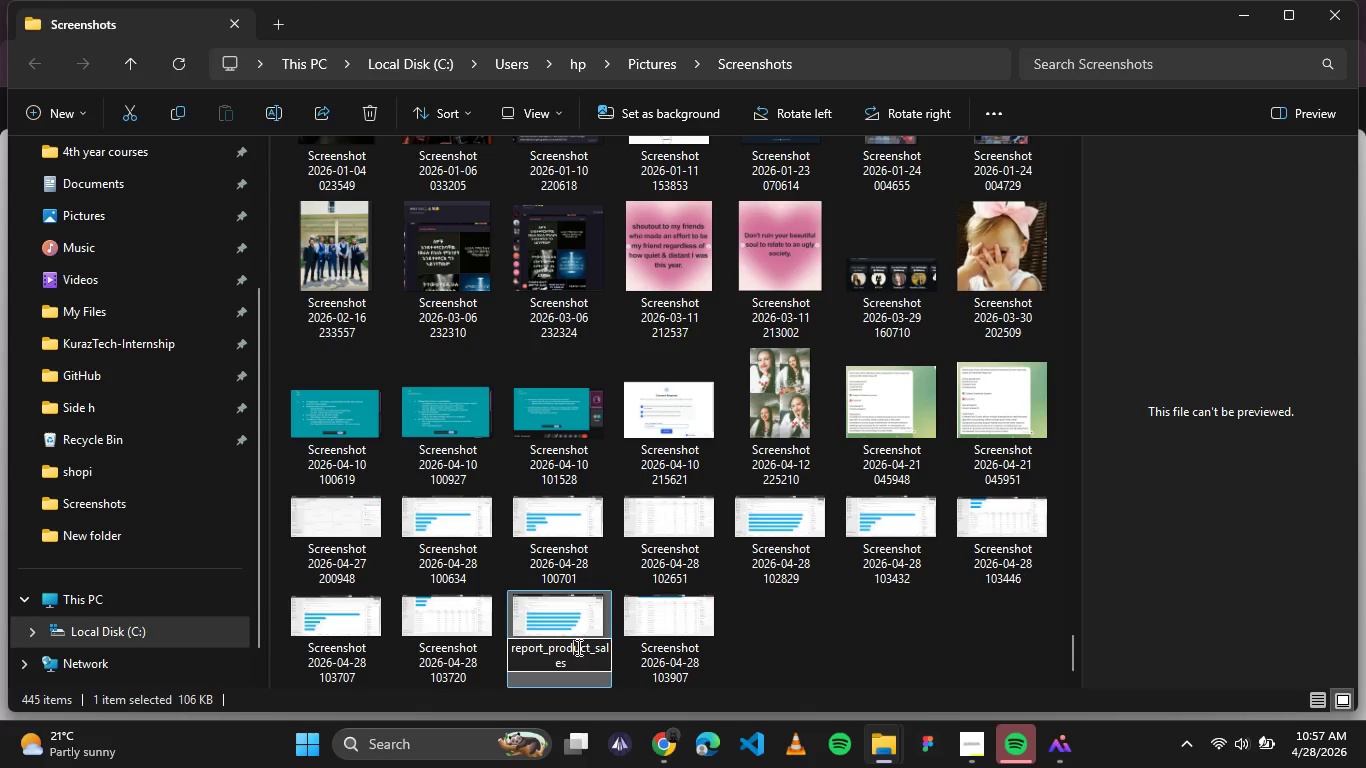 
double_click([578, 646])
 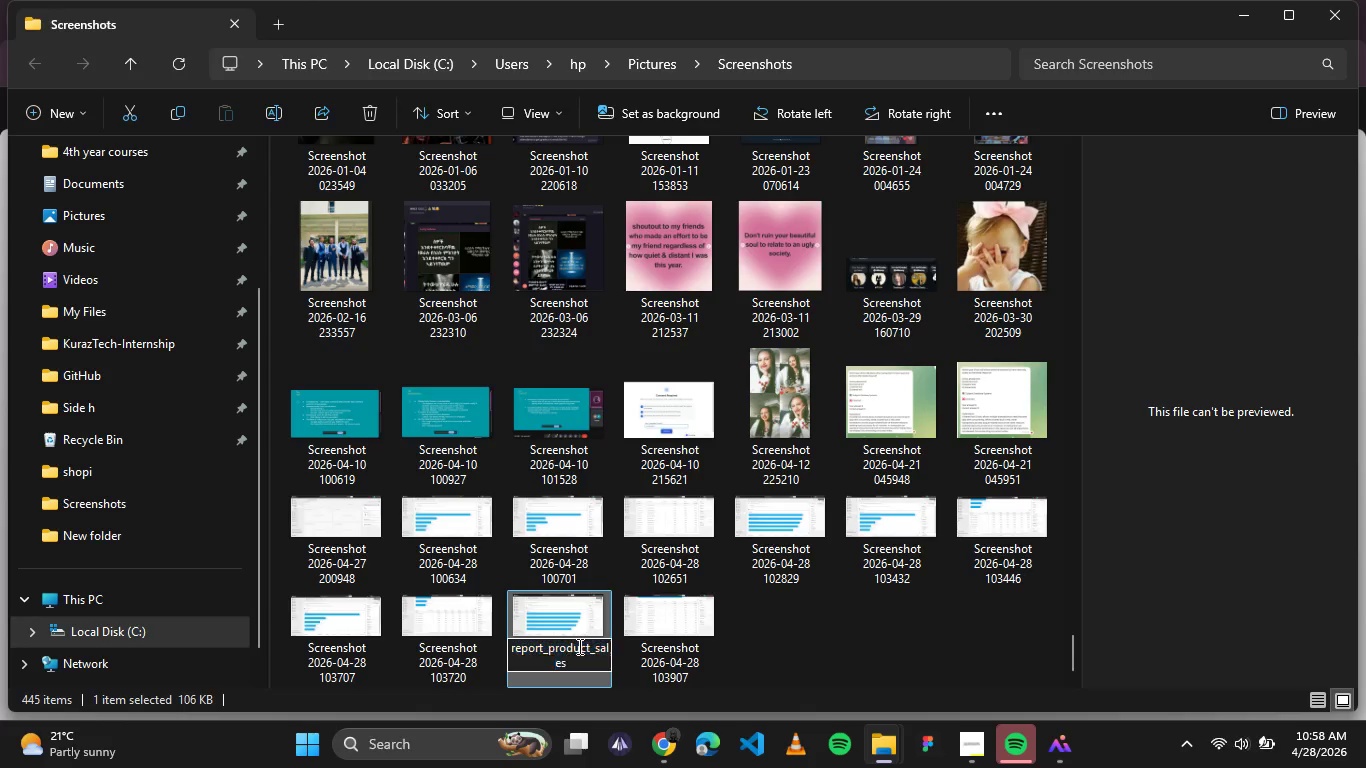 
double_click([578, 646])
 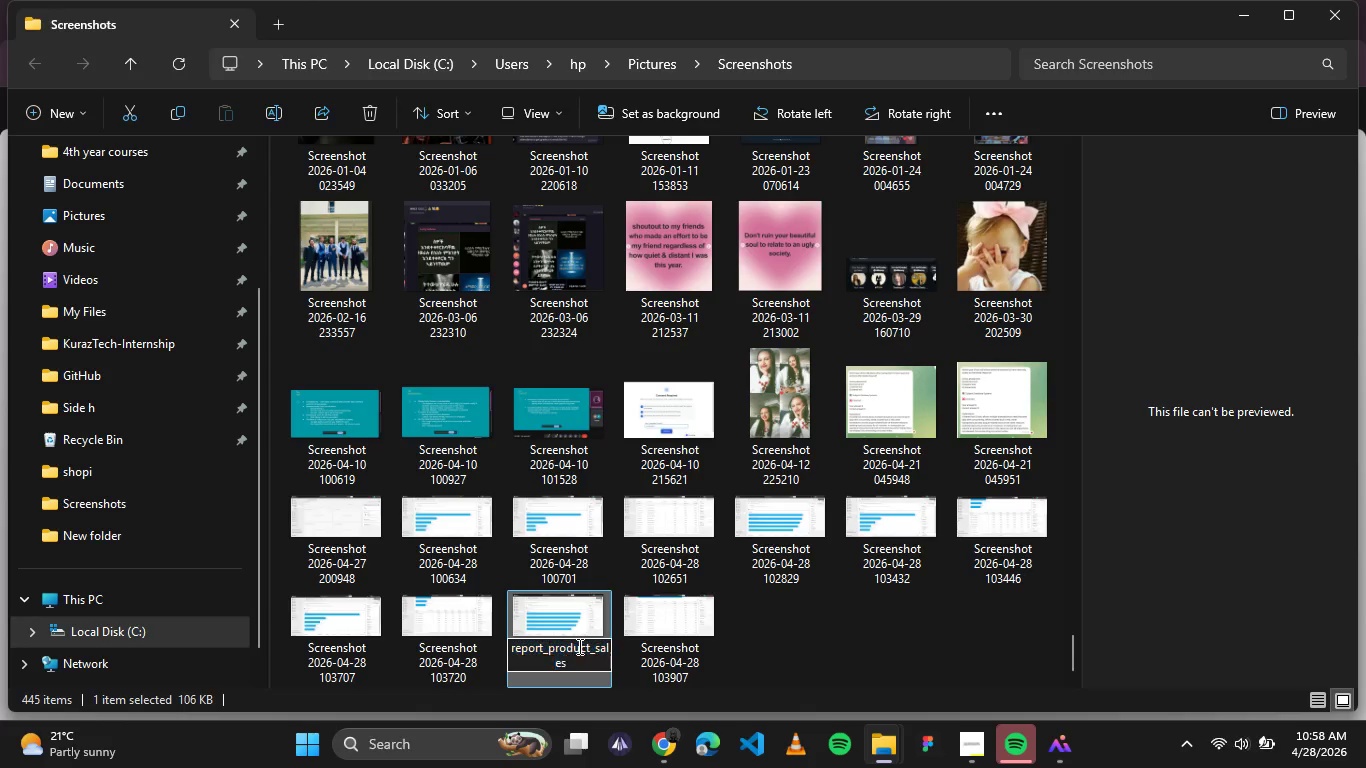 
triple_click([578, 646])
 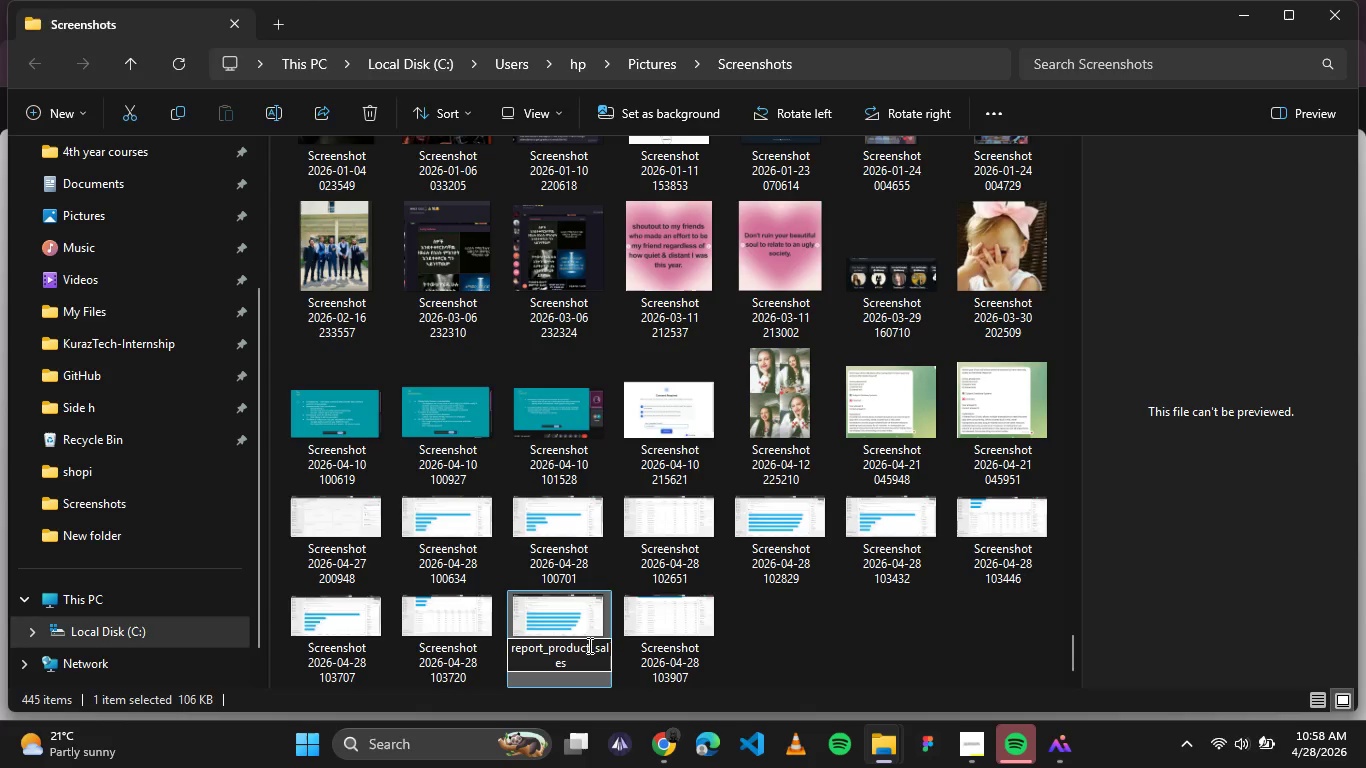 
left_click([590, 645])
 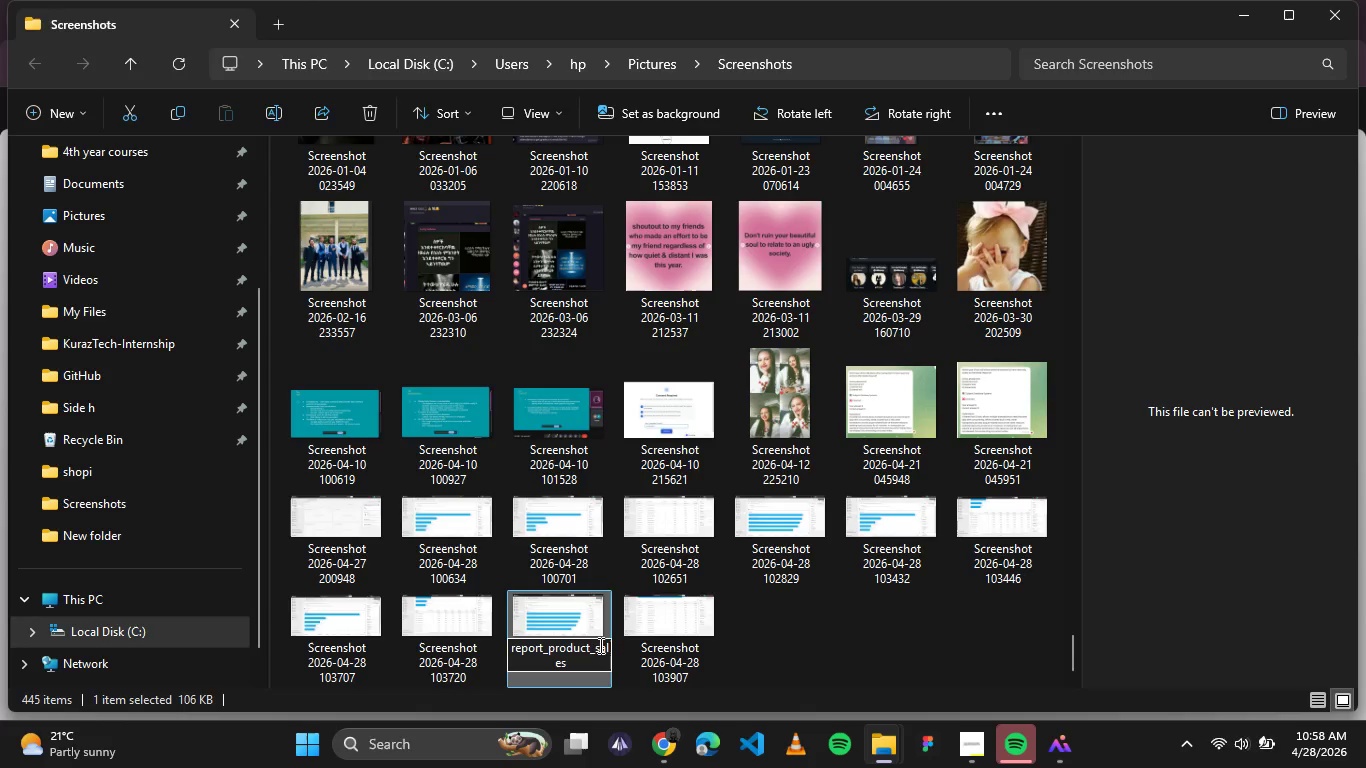 
key(Backspace)
key(Backspace)
key(Backspace)
key(Backspace)
key(Backspace)
key(Backspace)
key(Backspace)
type(cutomer)
 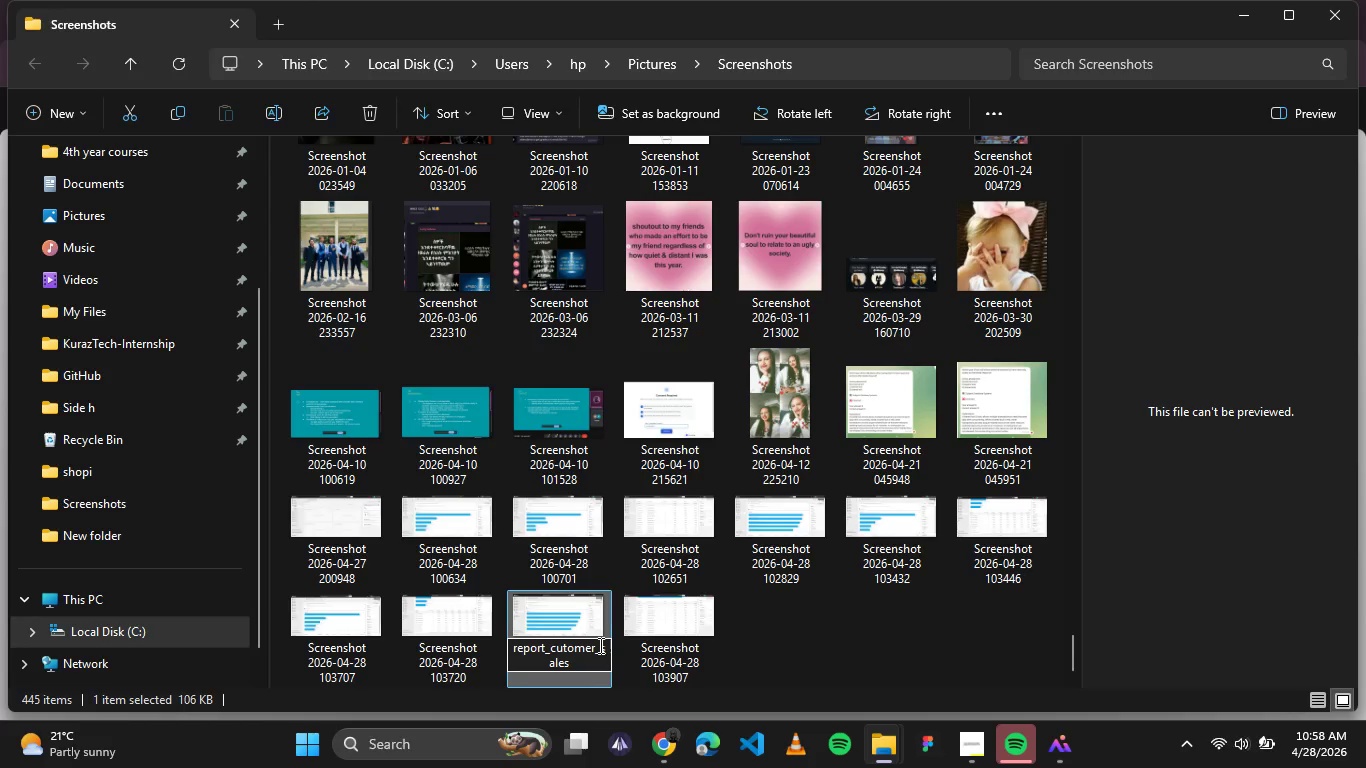 
type(_name)
 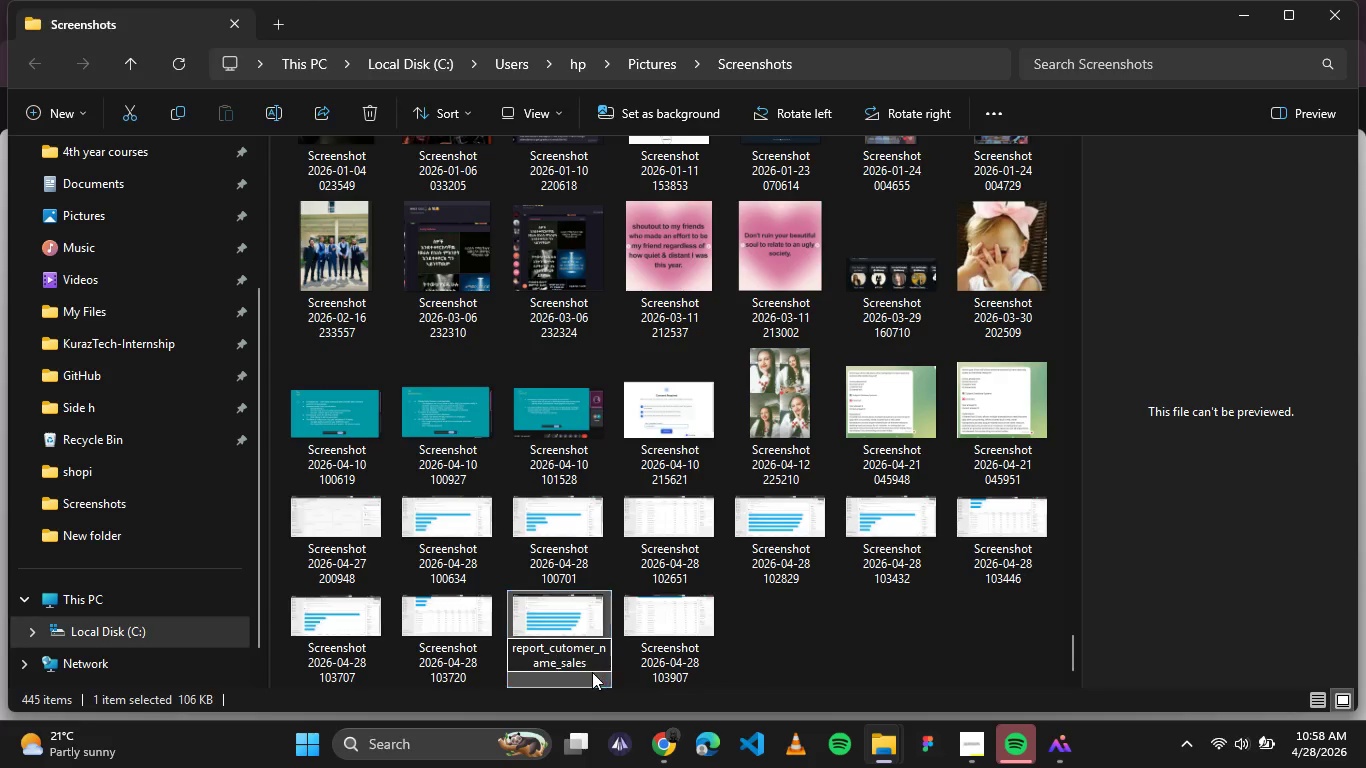 
left_click_drag(start_coordinate=[586, 668], to_coordinate=[484, 651])
 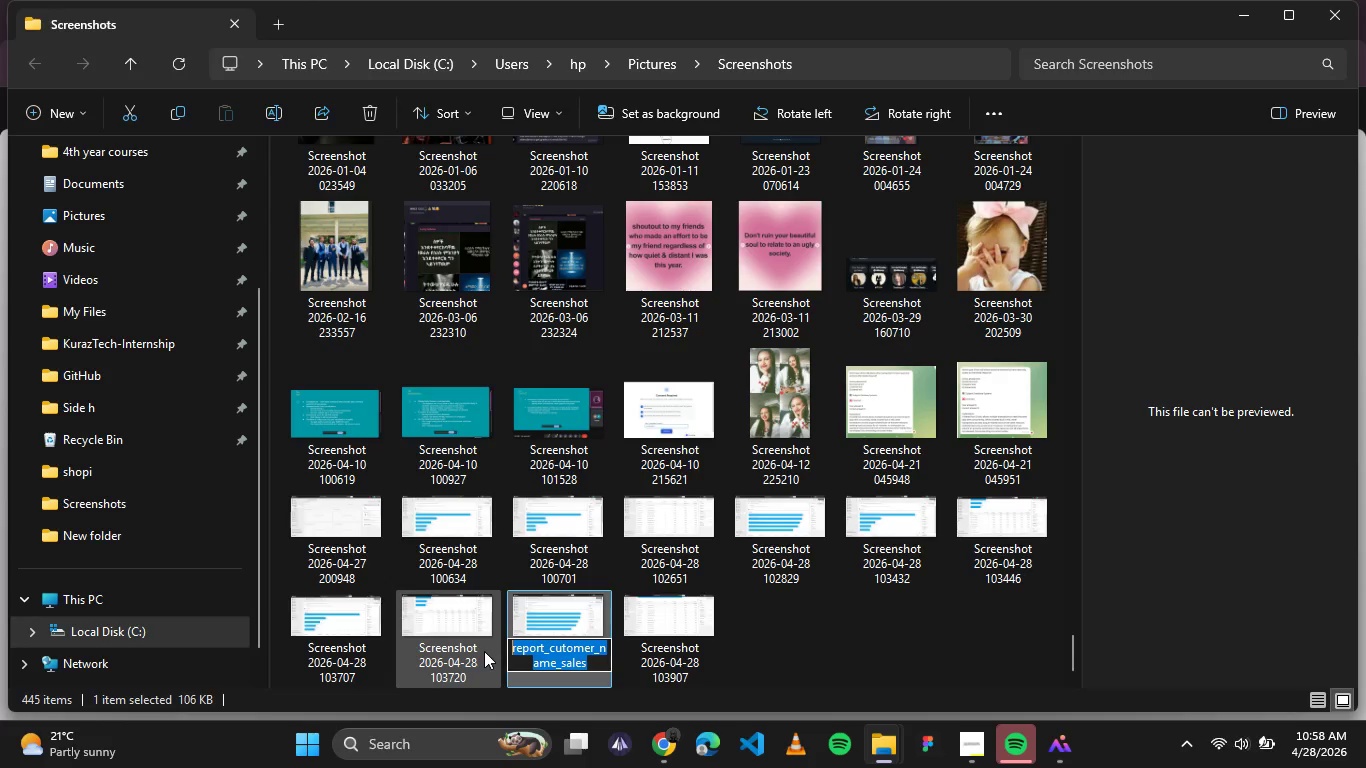 
key(Control+C)
 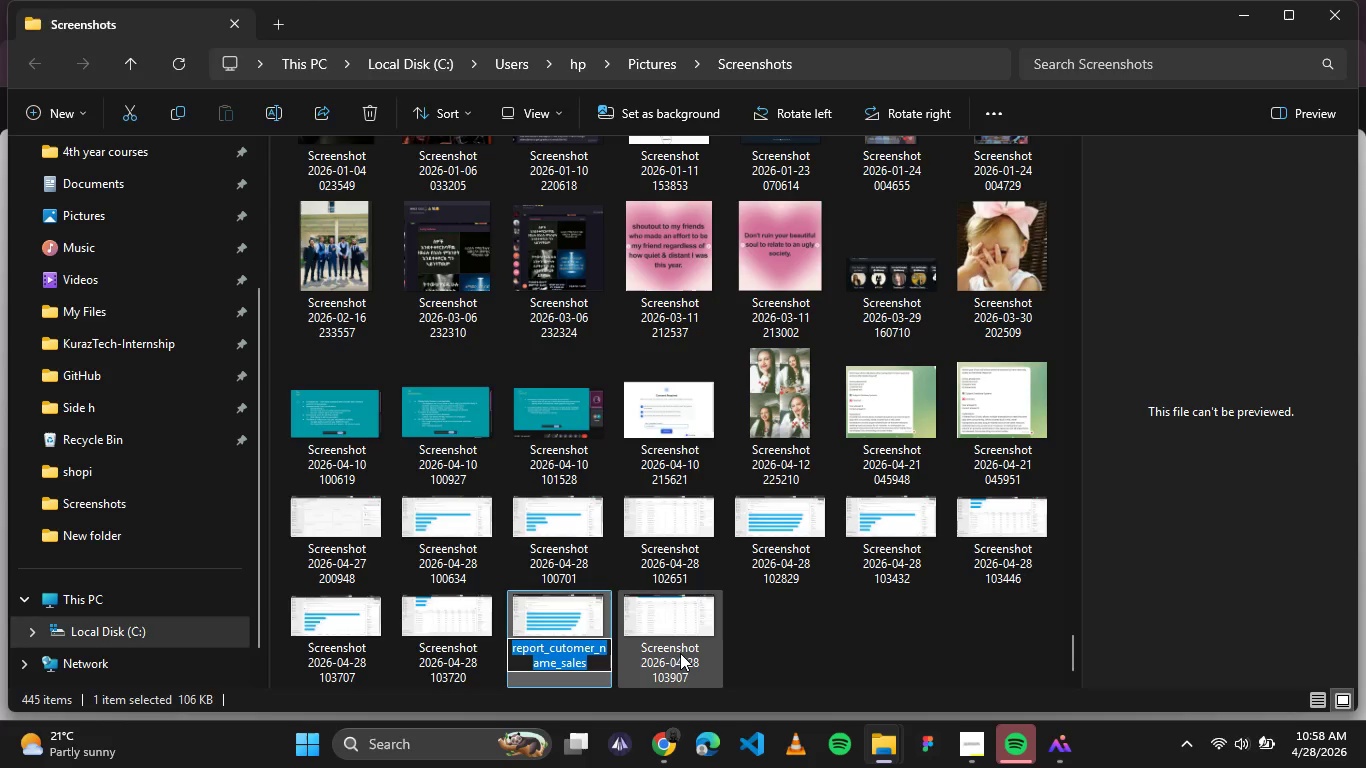 
left_click([680, 653])
 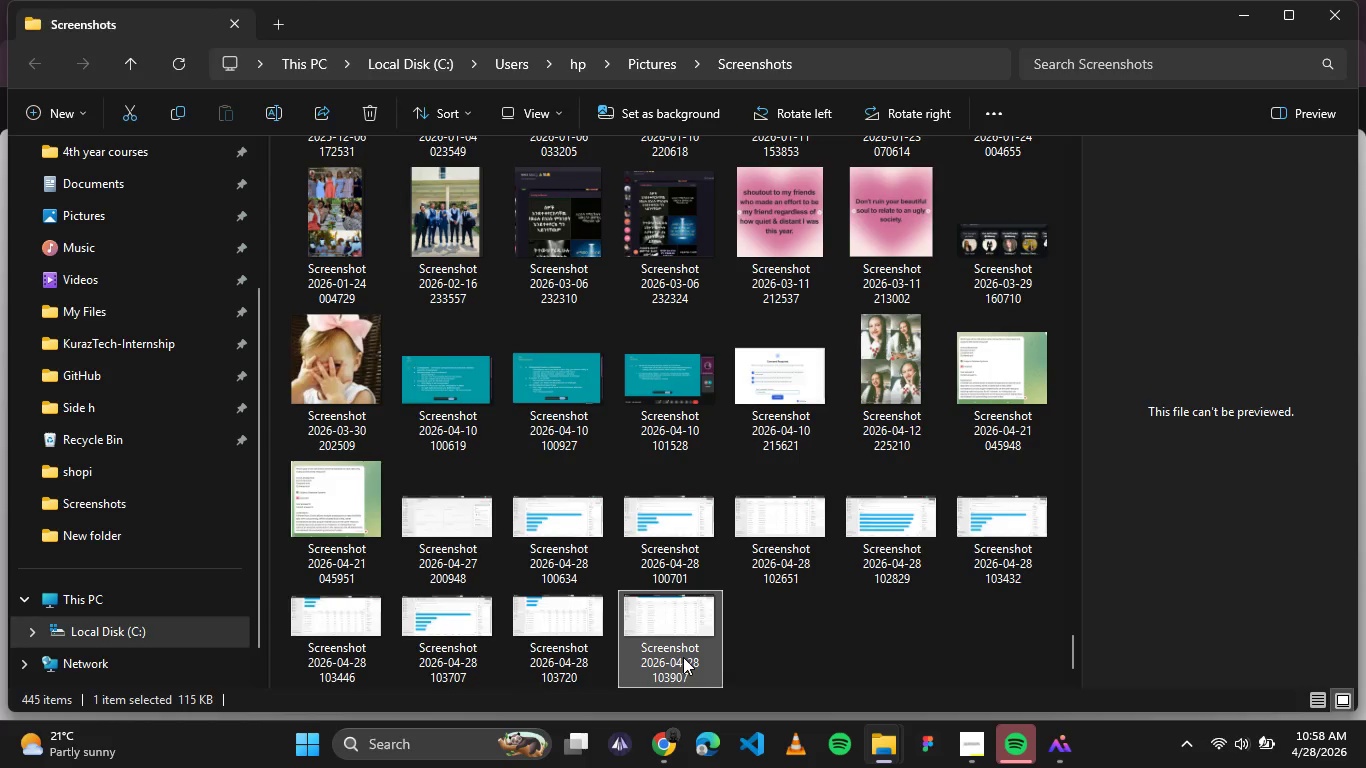 
double_click([683, 657])
 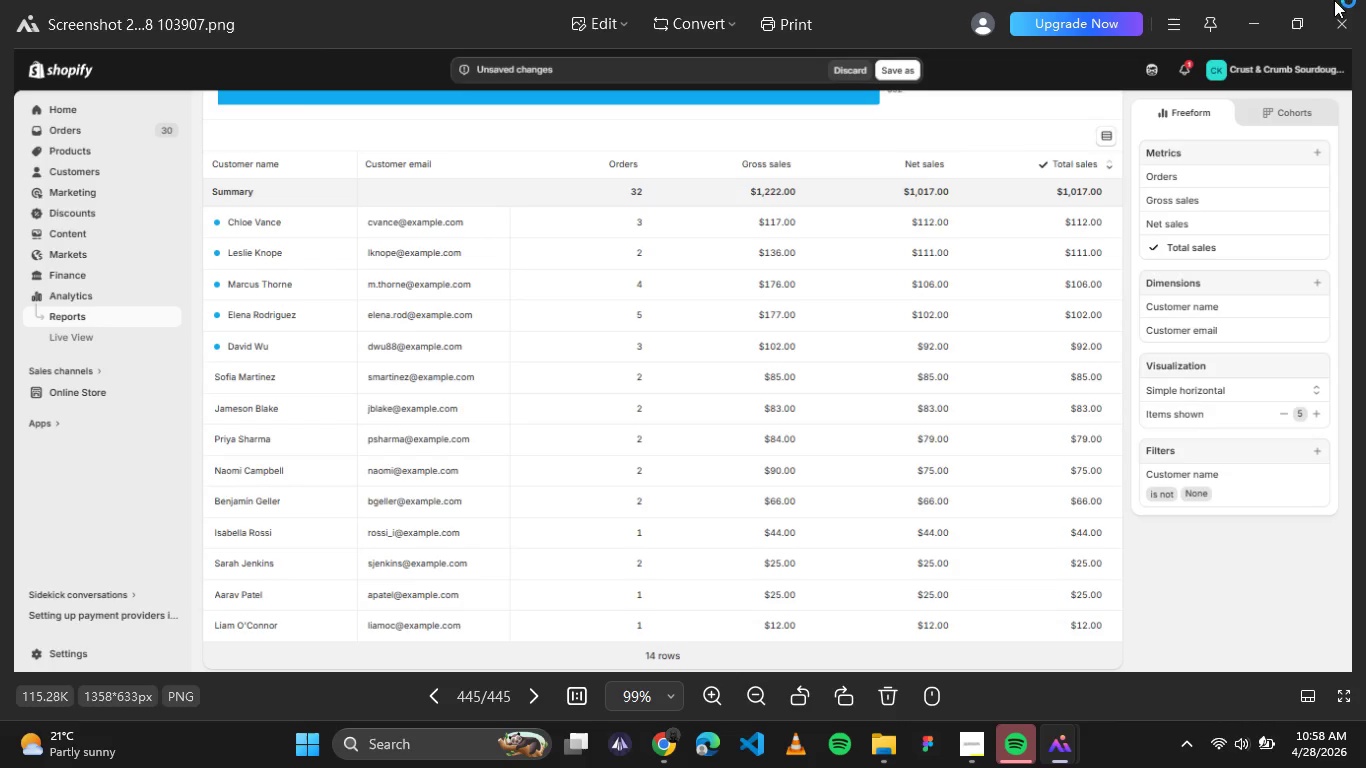 
left_click([1337, 29])
 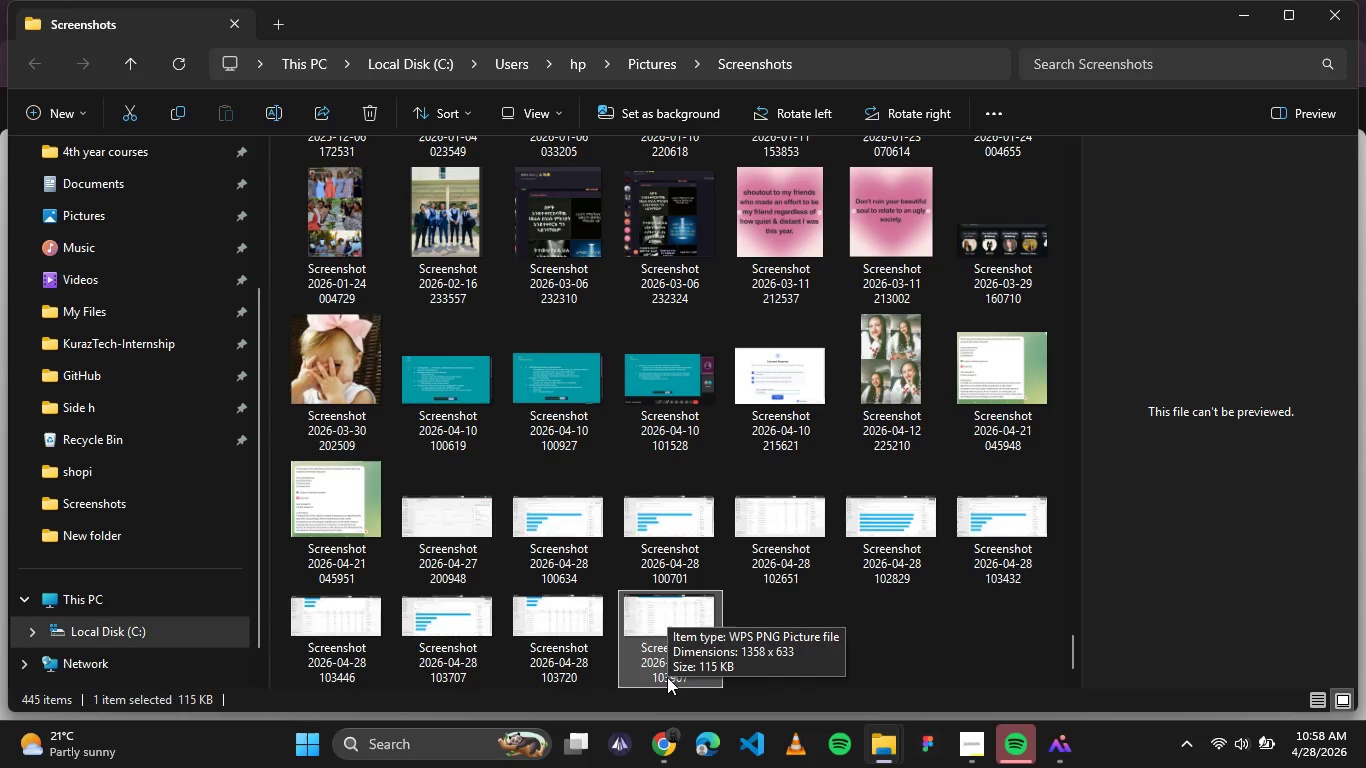 
wait(7.91)
 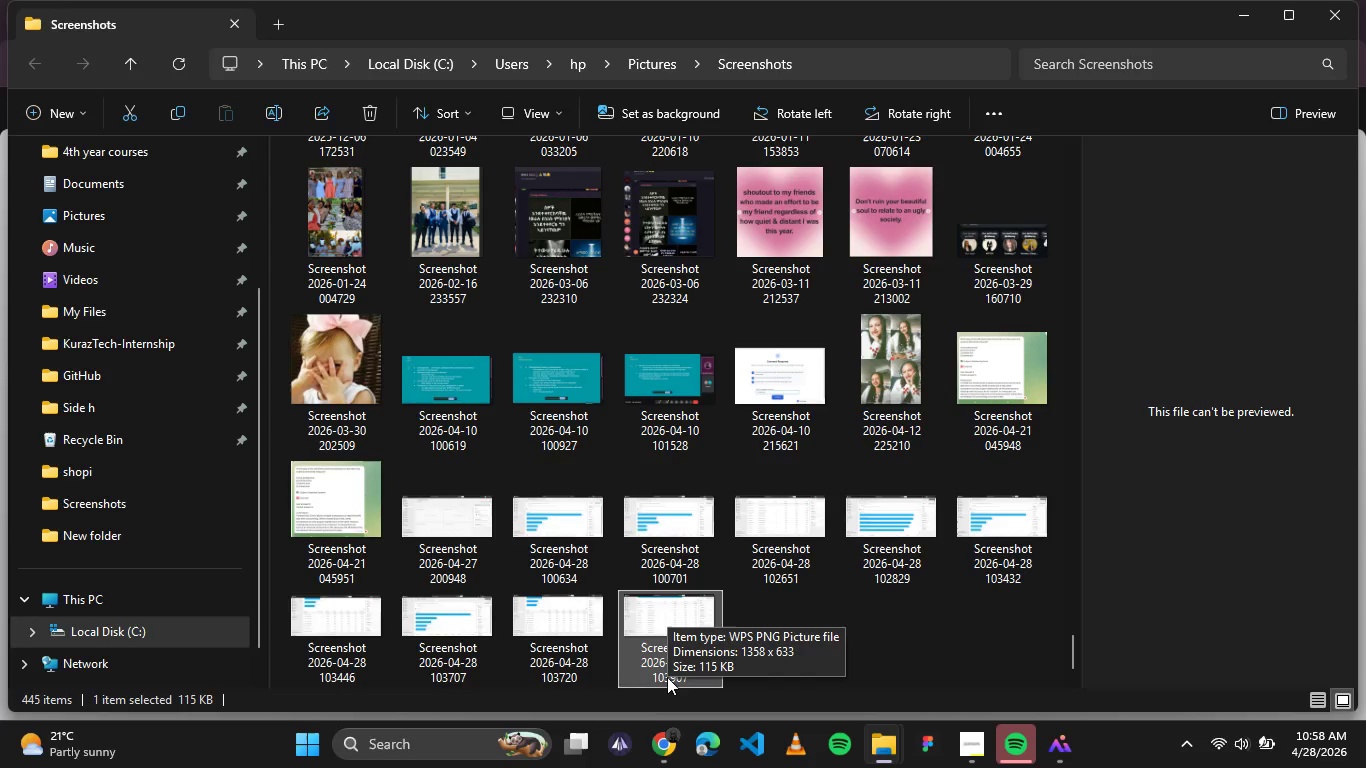 
left_click([667, 677])
 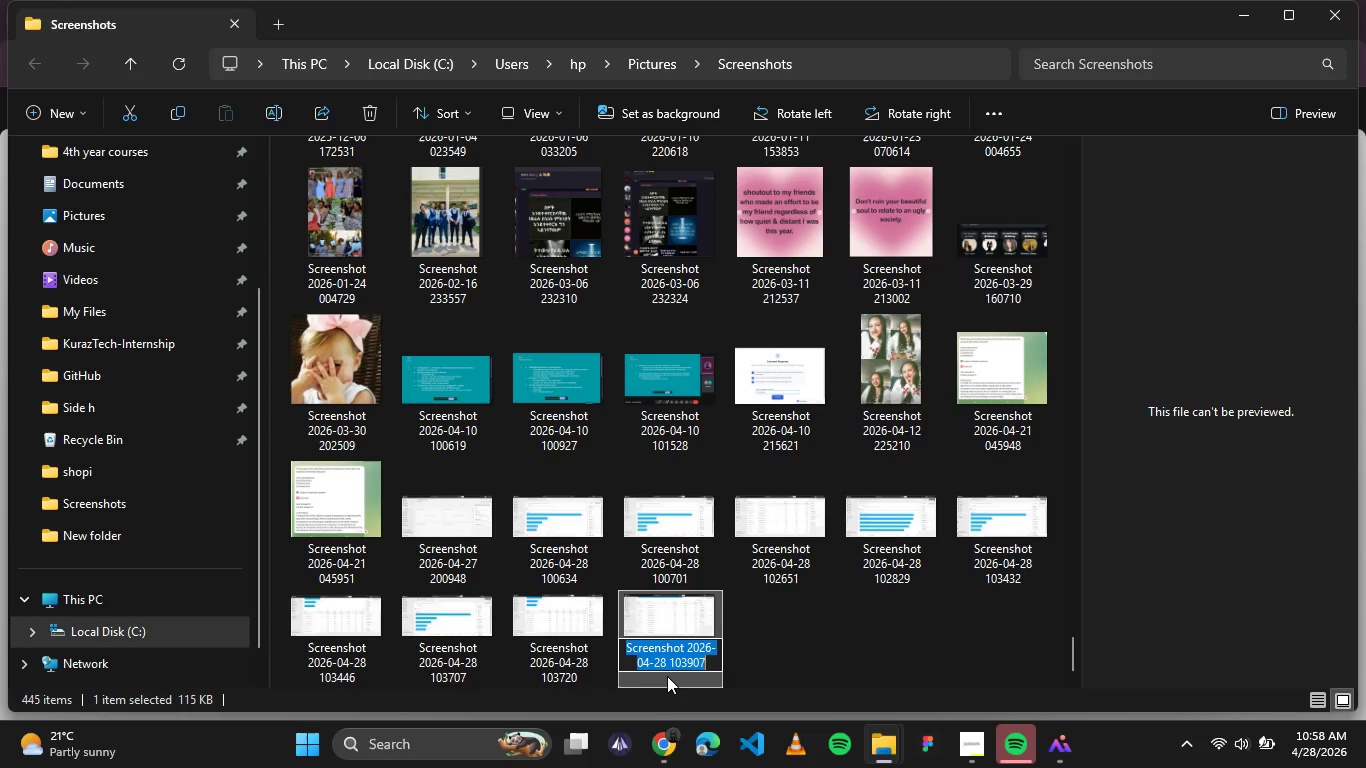 
key(Control+V)
 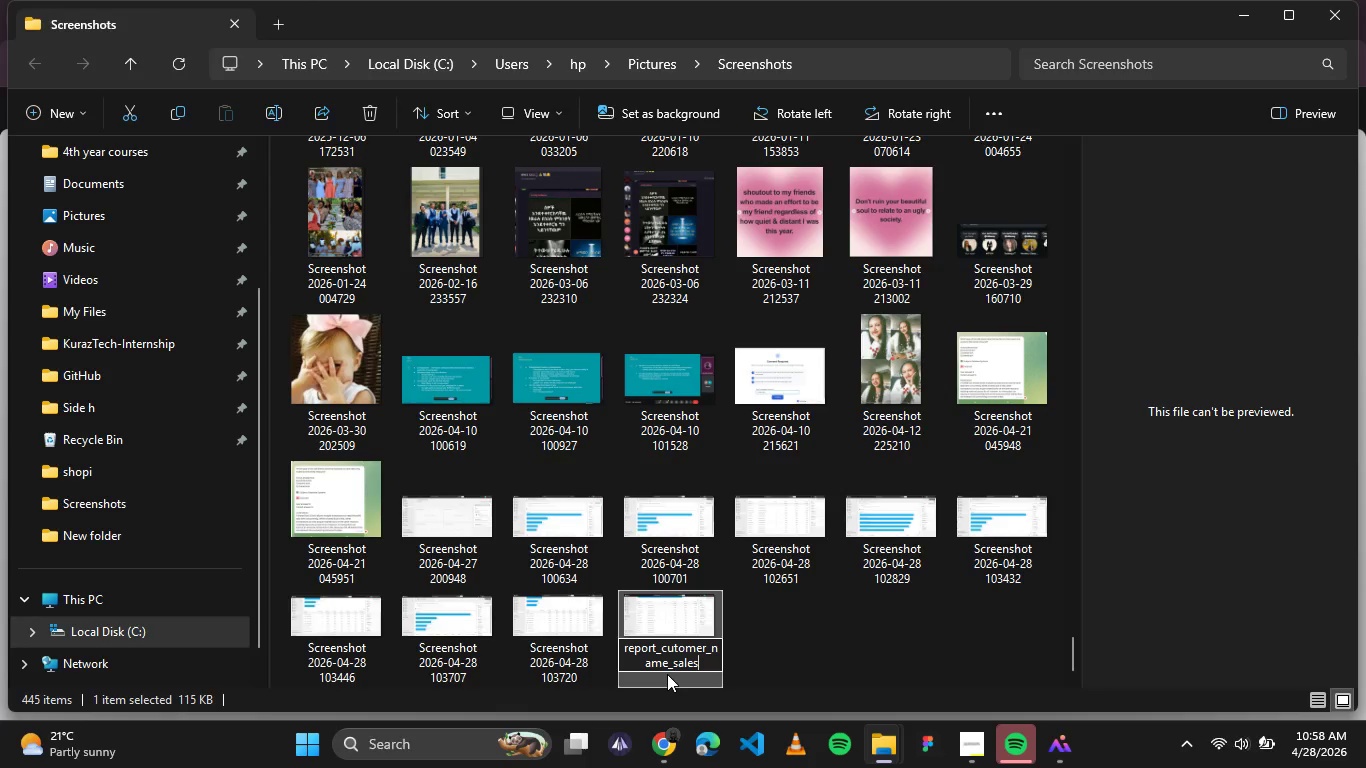 
key(2)
 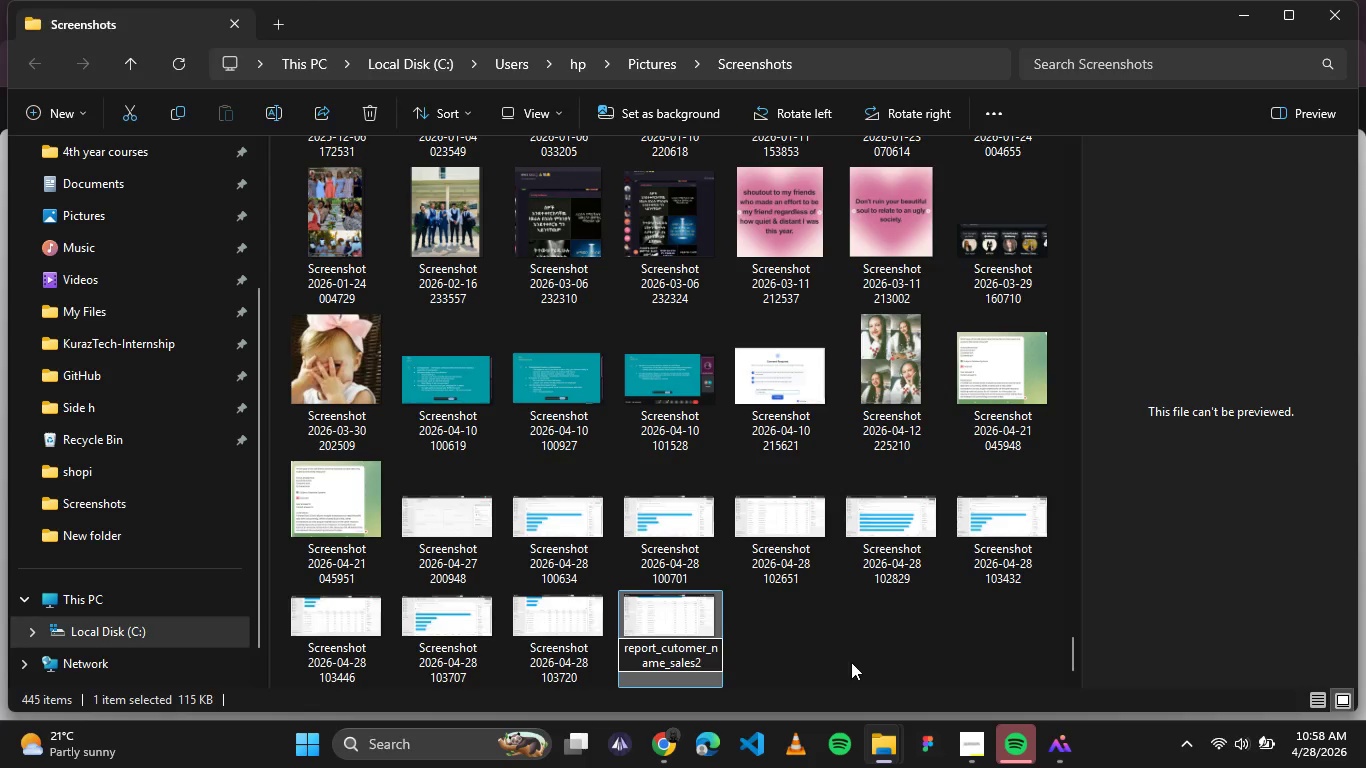 
left_click([851, 662])
 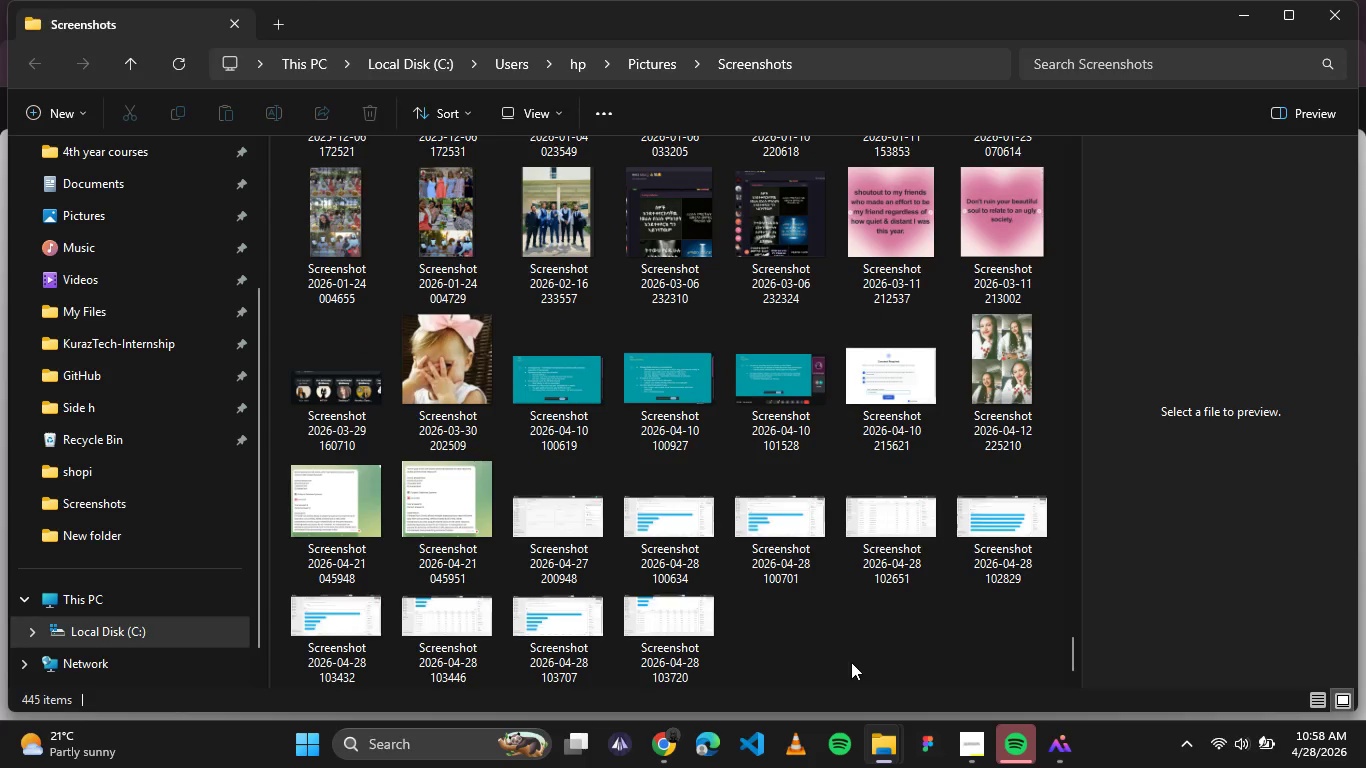 
wait(16.31)
 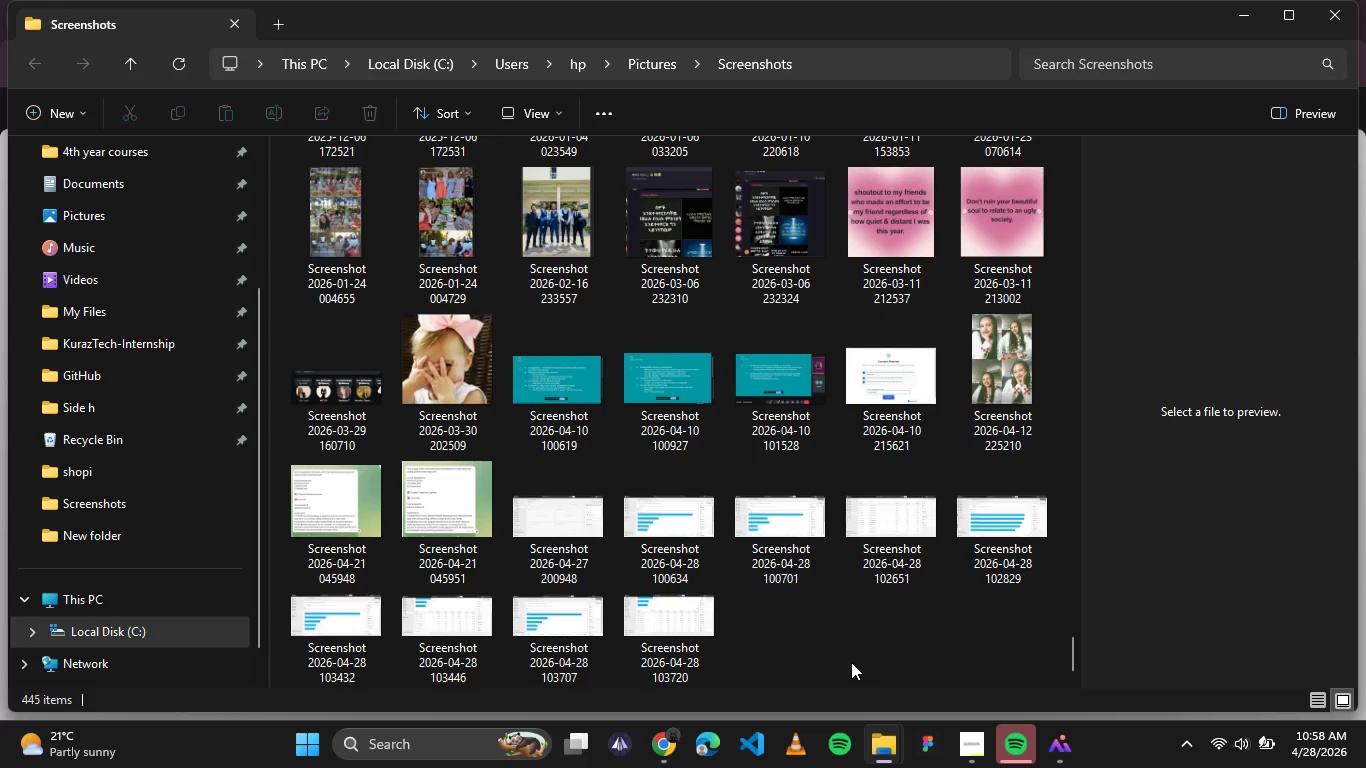 
double_click([526, 596])
 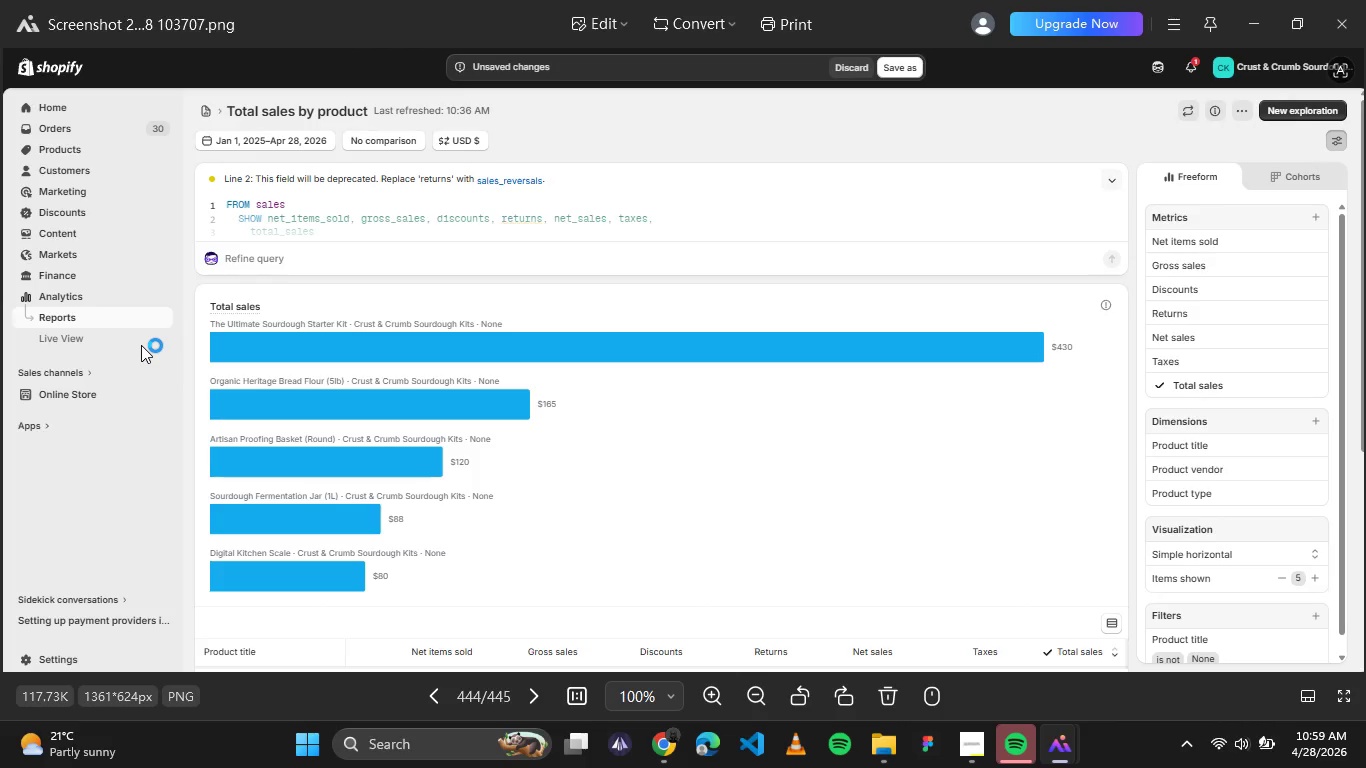 
wait(7.56)
 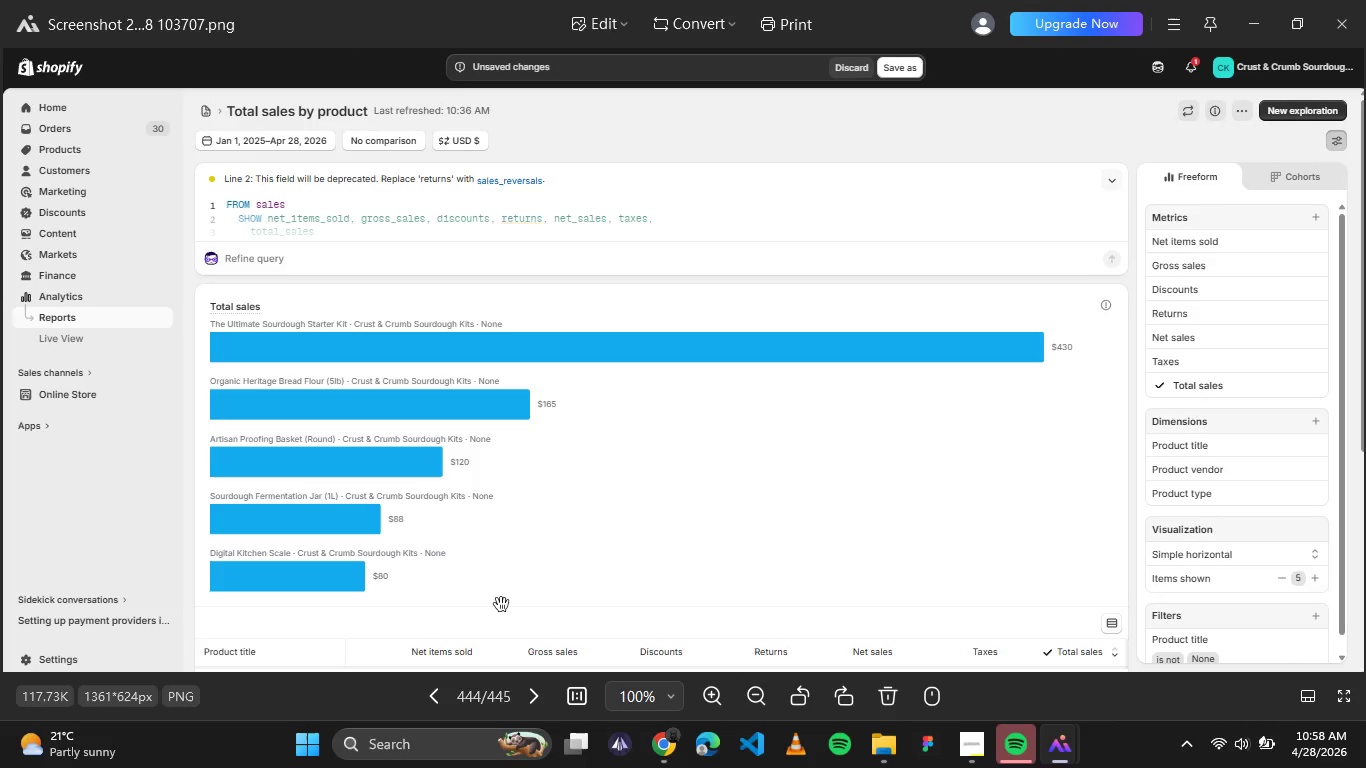 
left_click([1338, 22])
 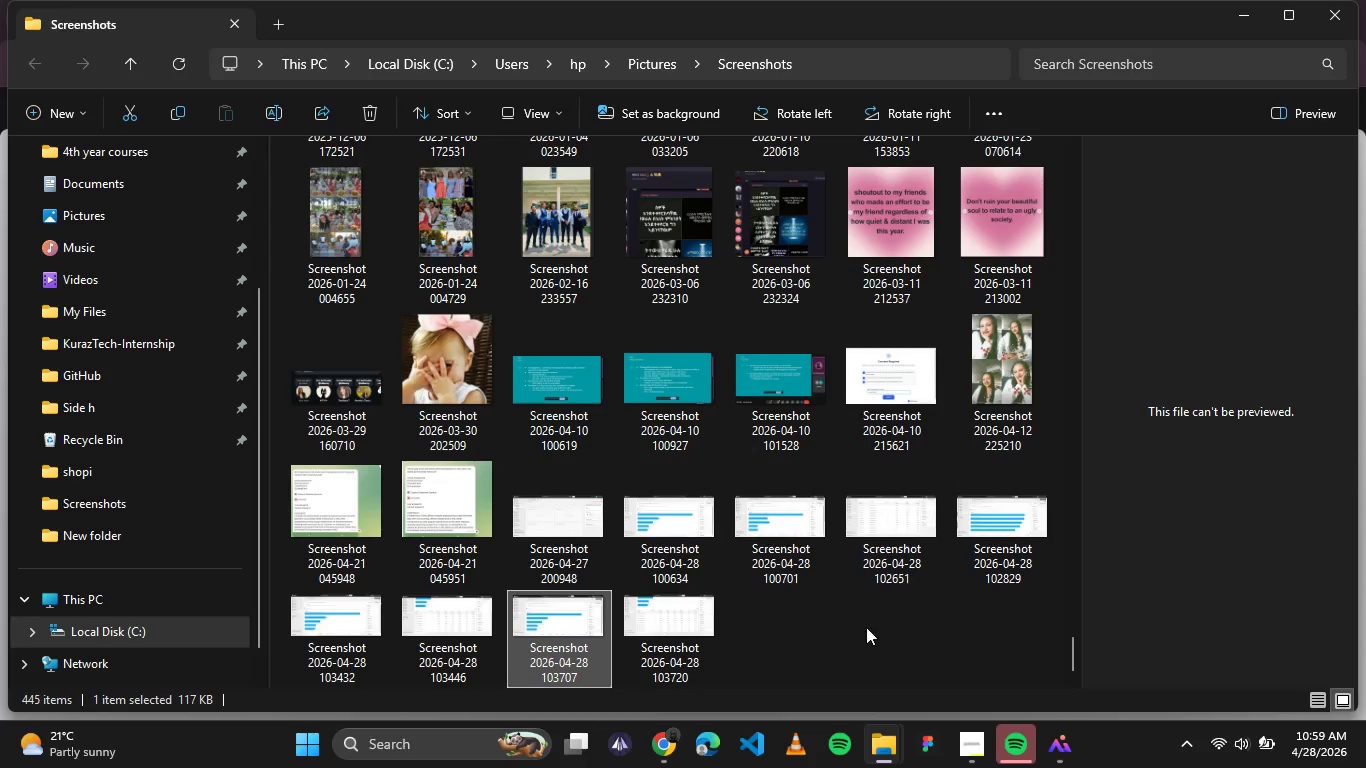 
left_click([874, 638])
 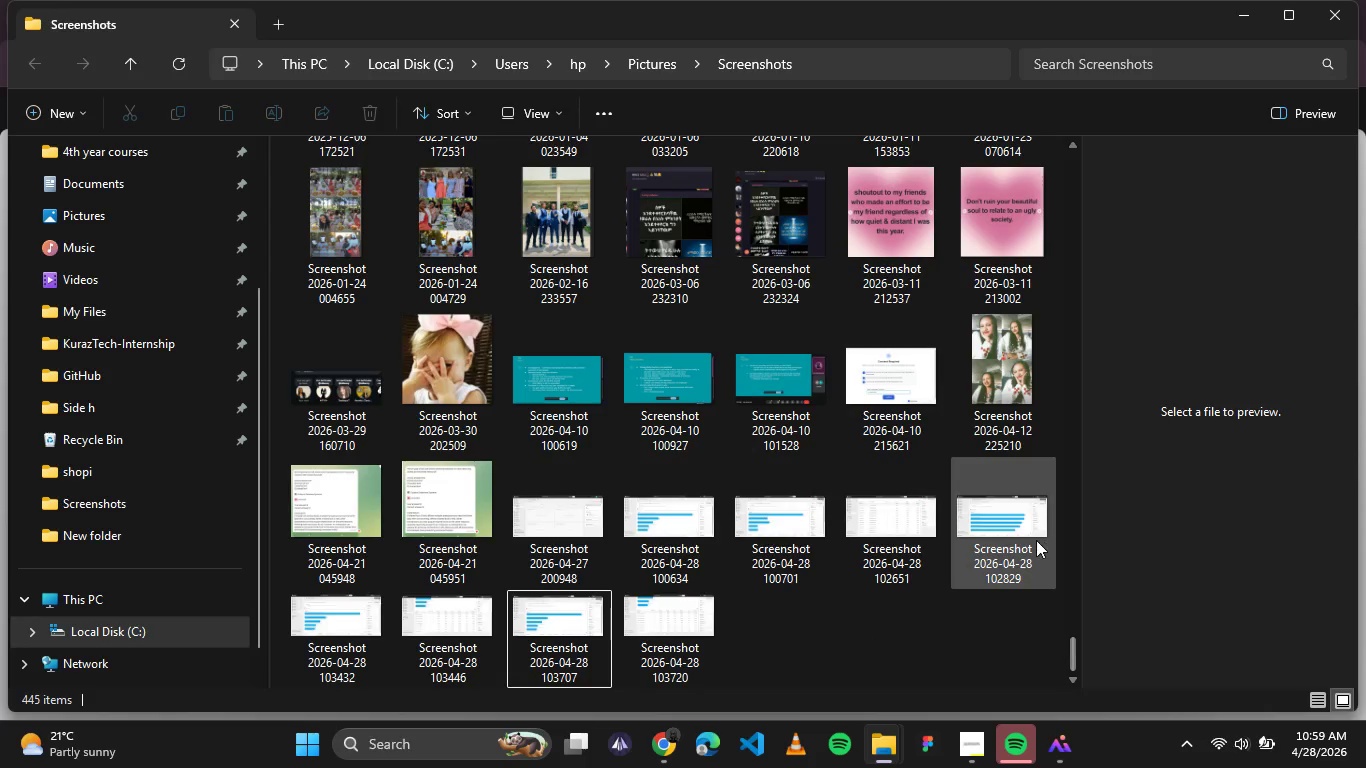 
double_click([1036, 540])
 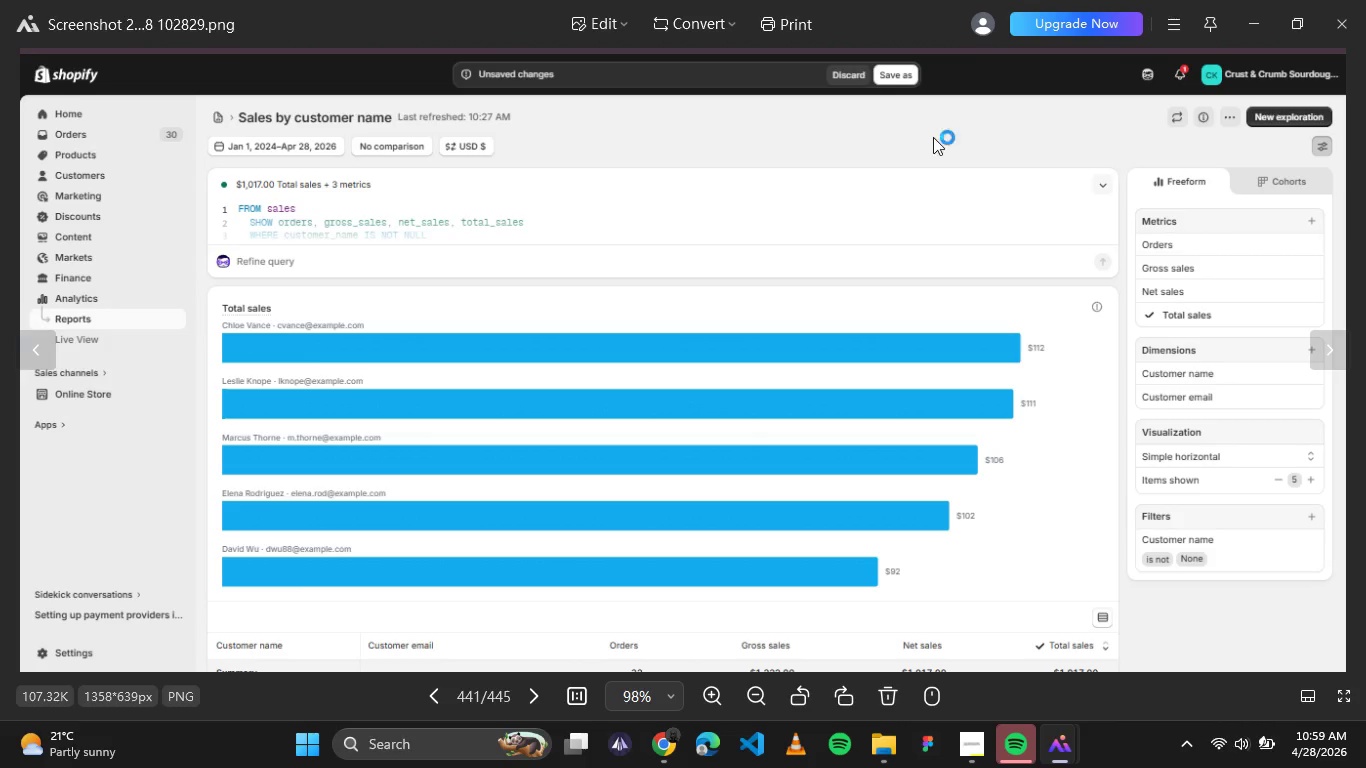 
left_click([1336, 11])
 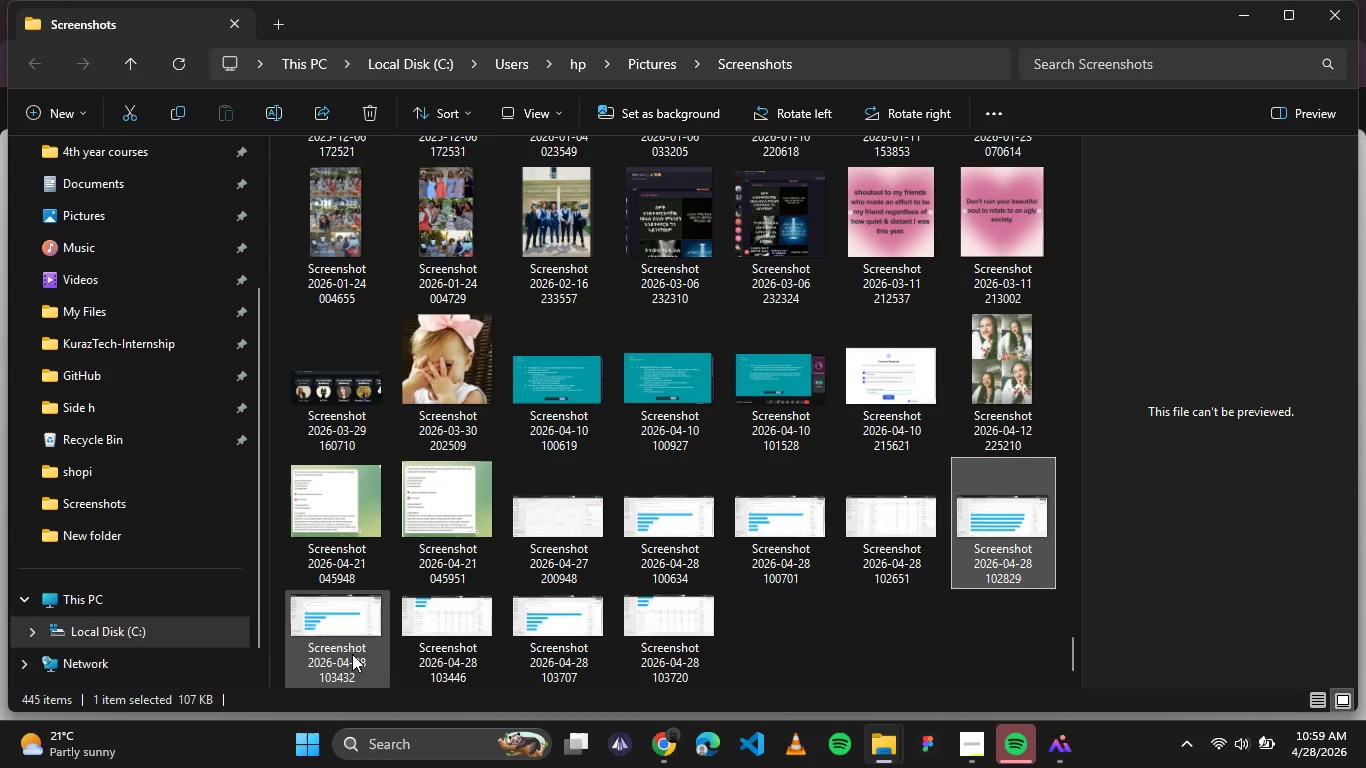 
double_click([345, 655])
 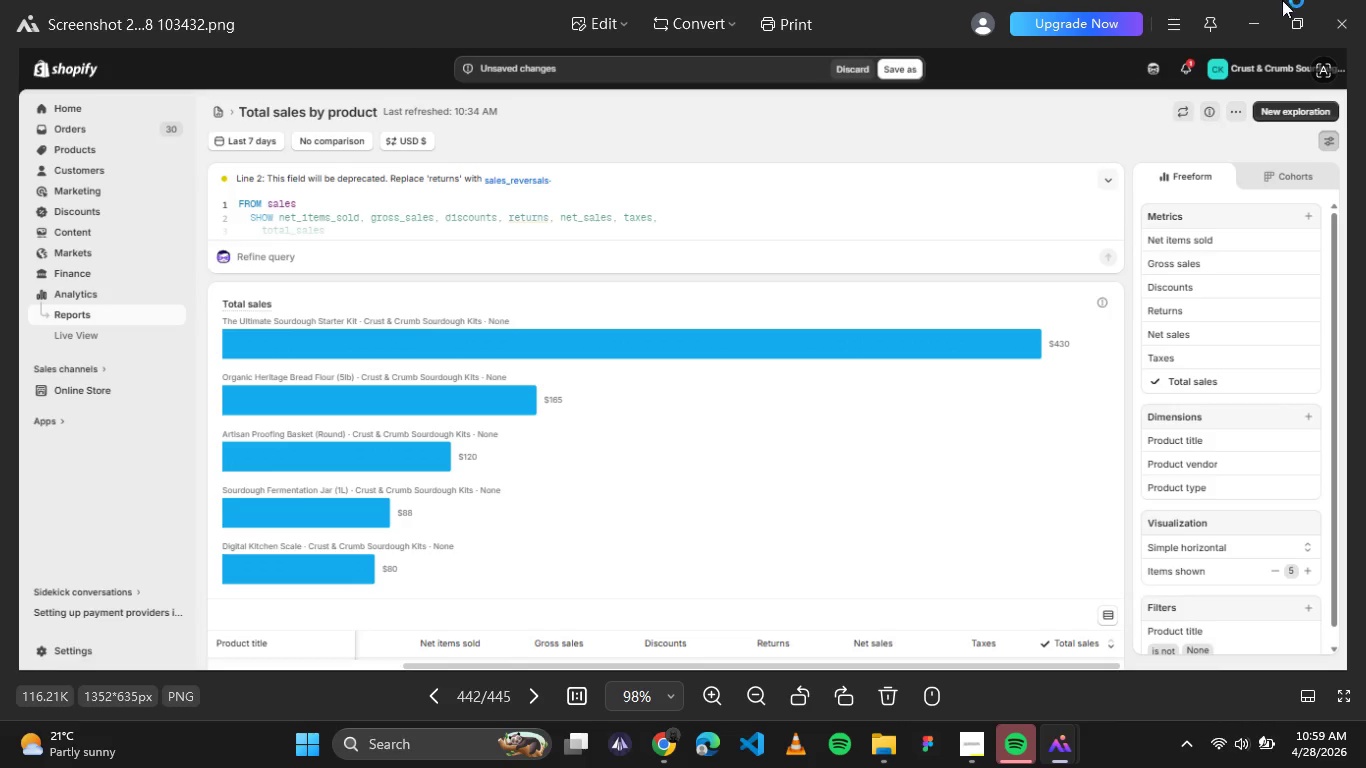 
wait(5.02)
 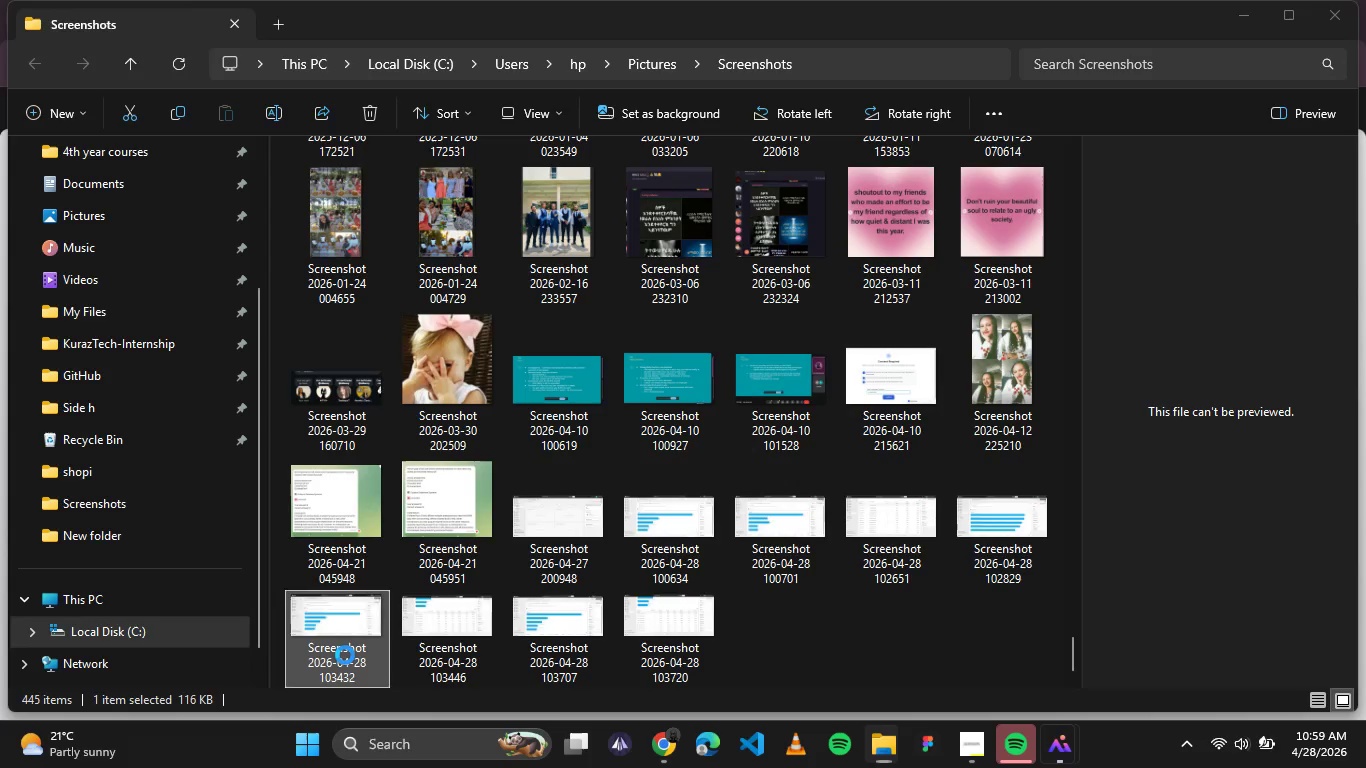 
left_click([1347, 31])
 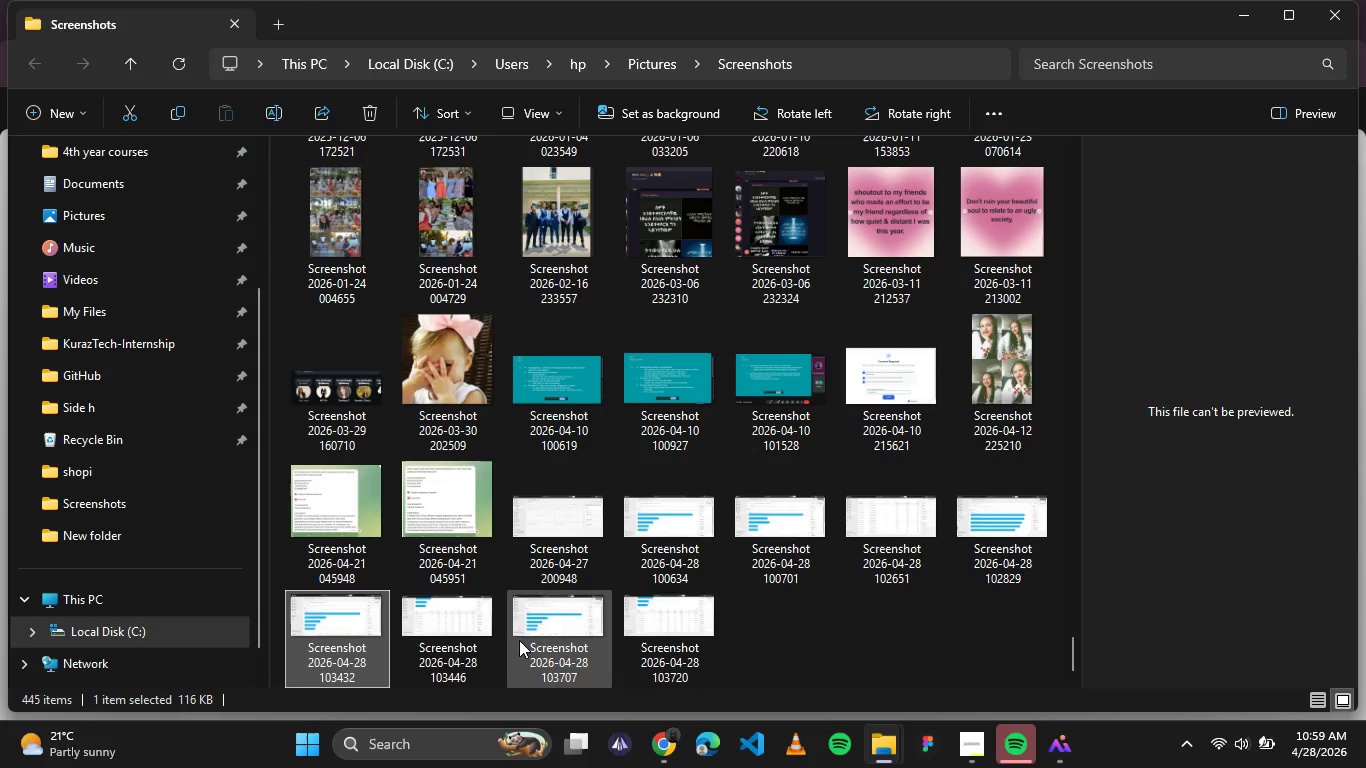 
double_click([466, 646])